 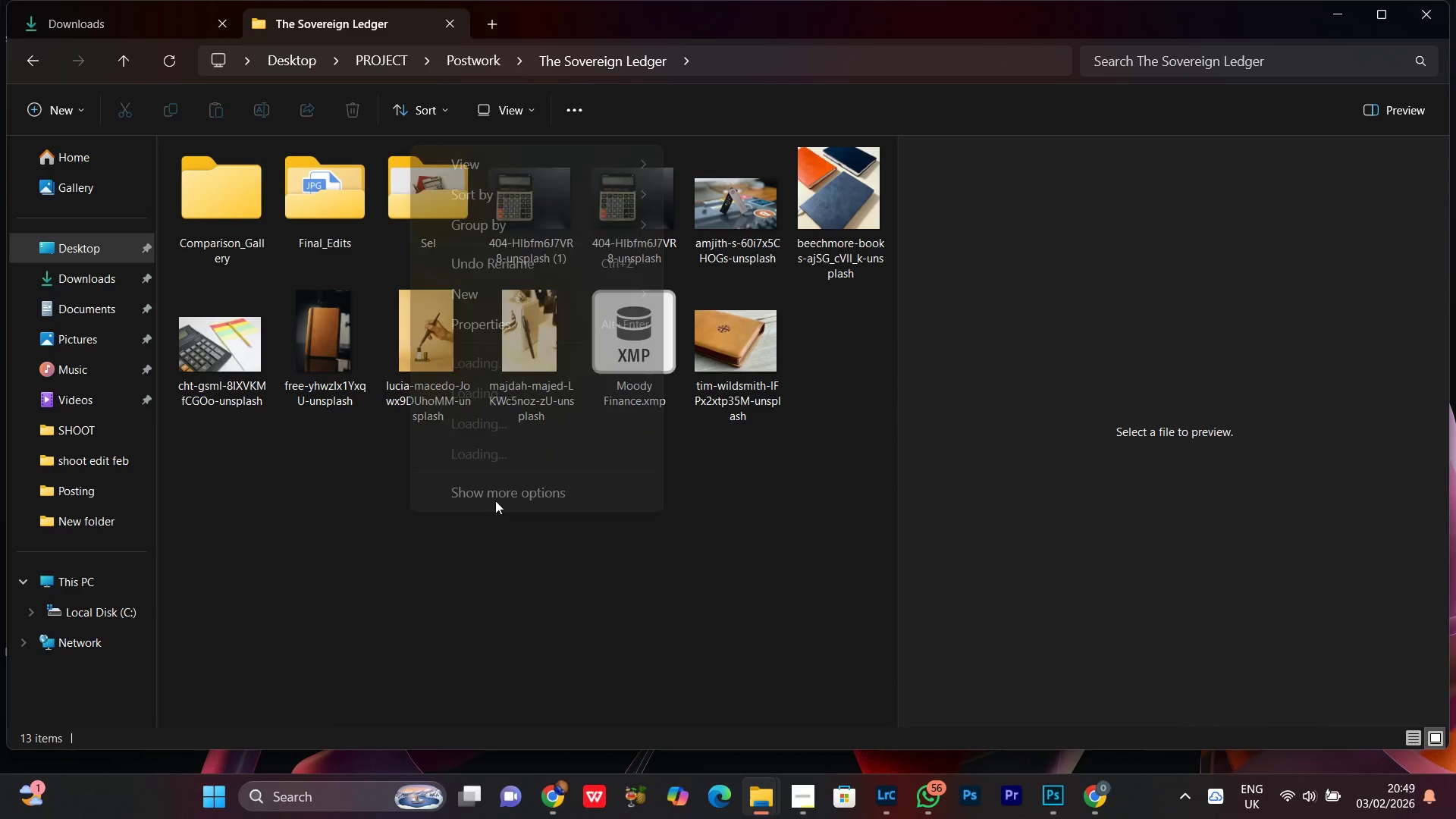 
left_click([494, 387])
 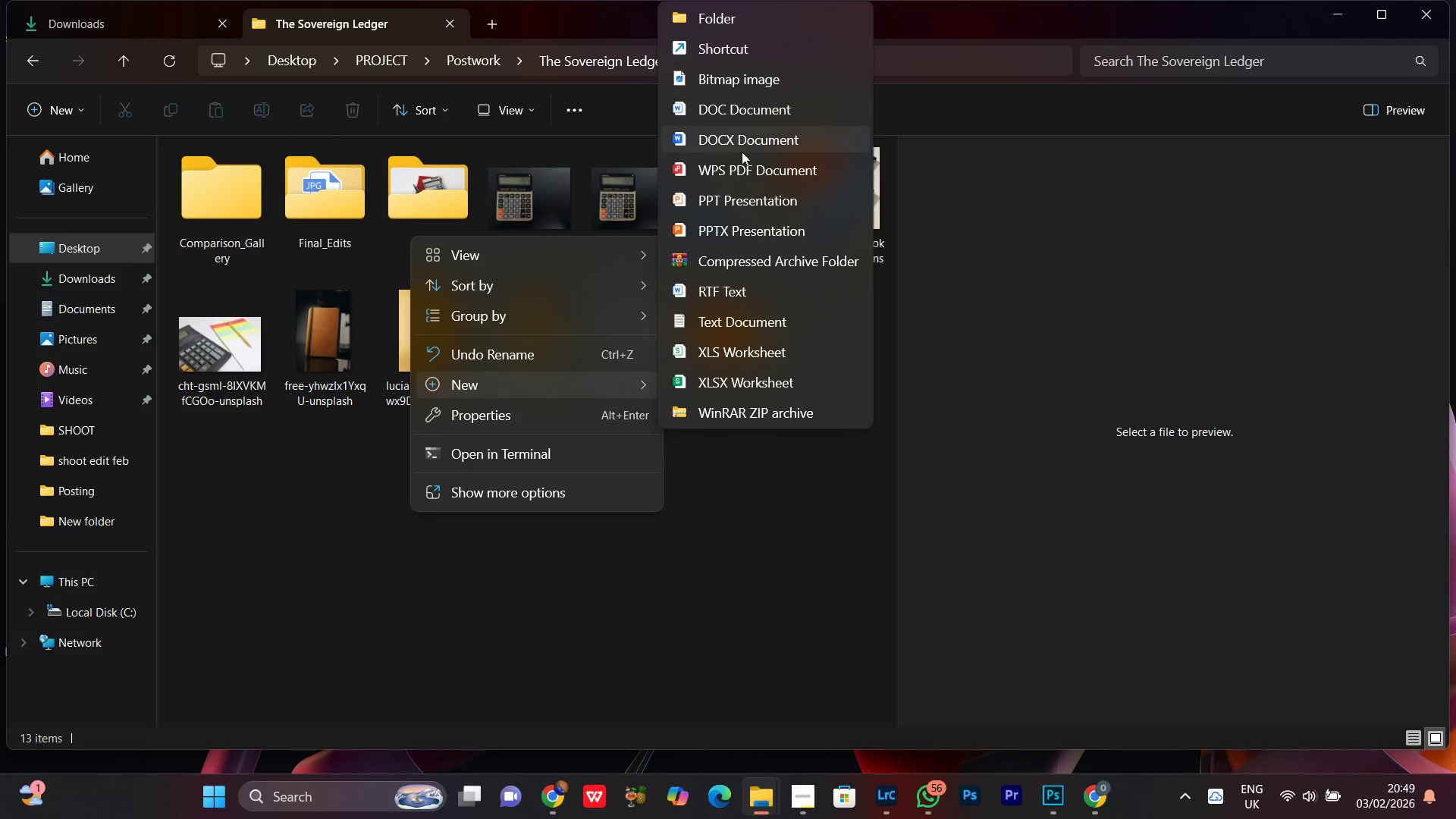 
left_click([710, 24])
 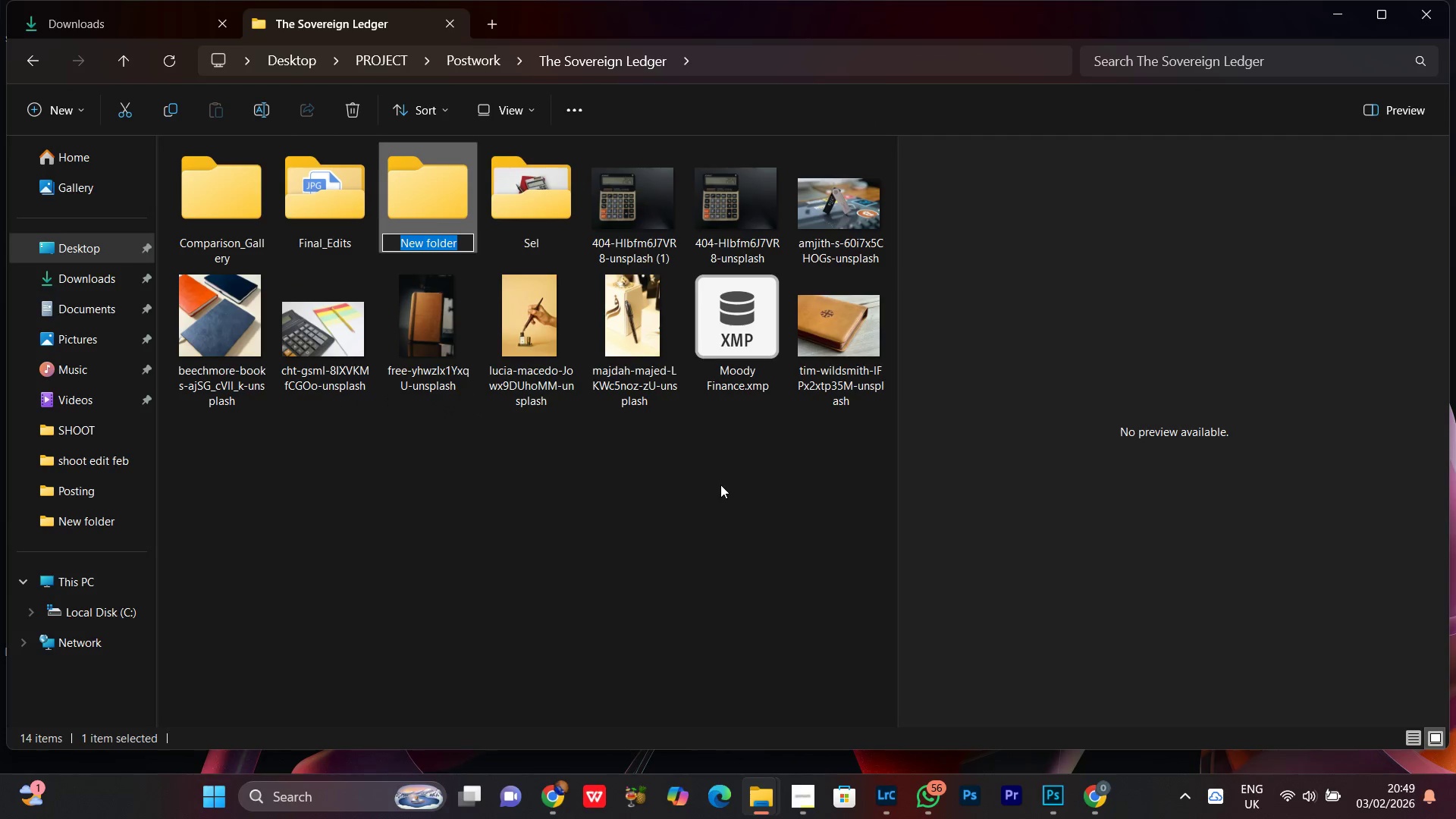 
key(Control+V)
 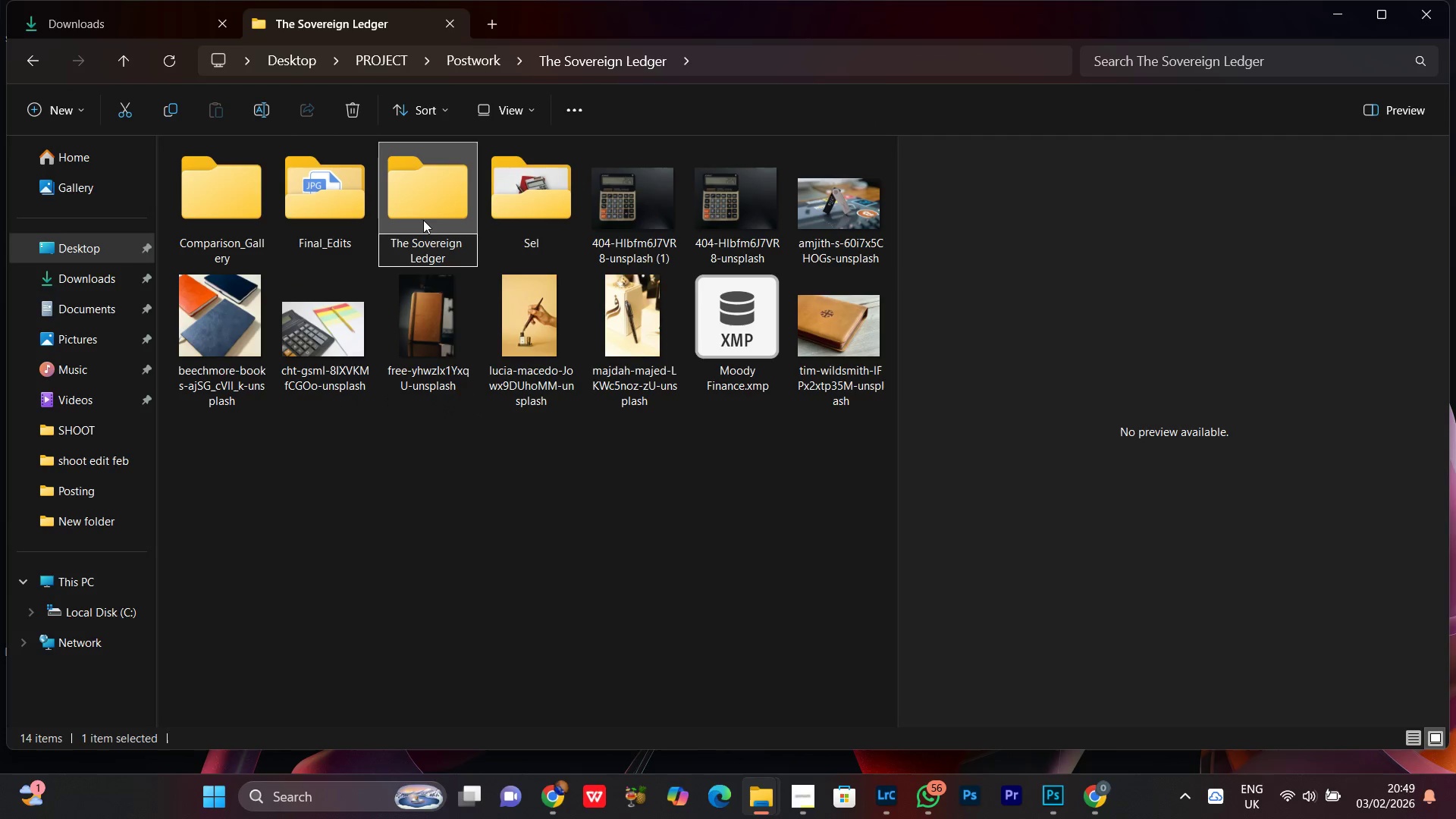 
left_click([438, 209])
 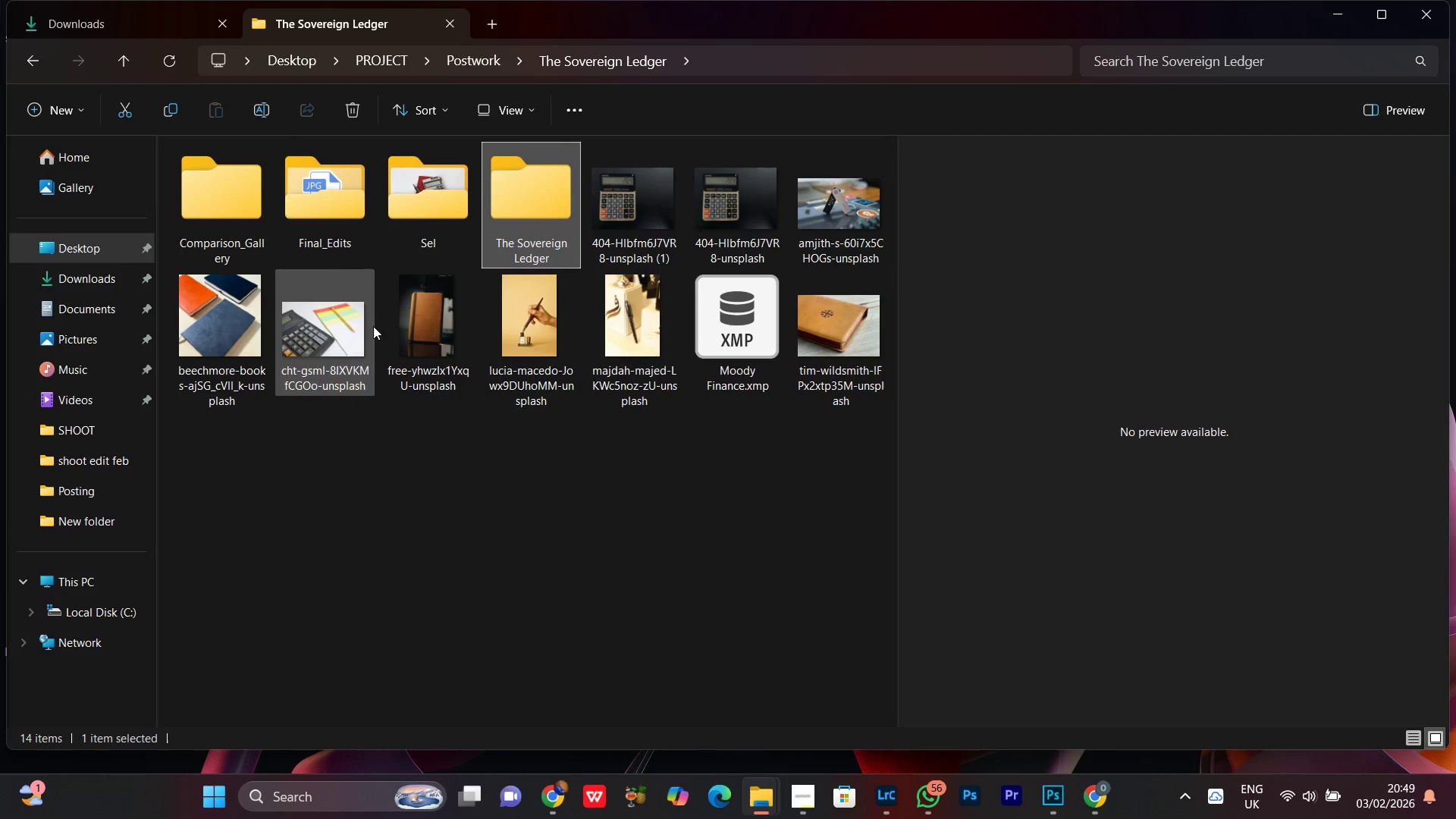 
left_click_drag(start_coordinate=[274, 221], to_coordinate=[236, 240])
 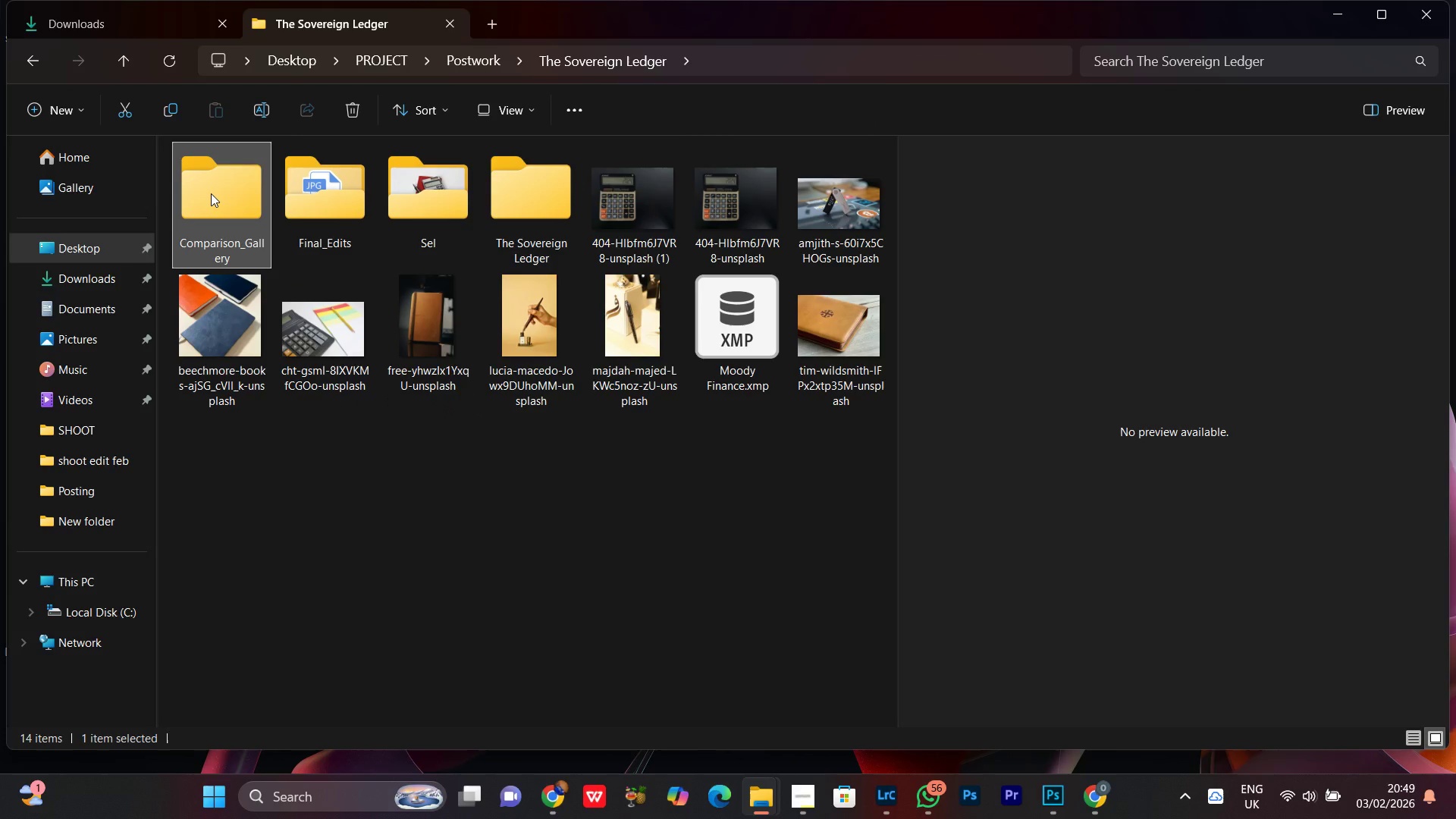 
double_click([211, 193])
 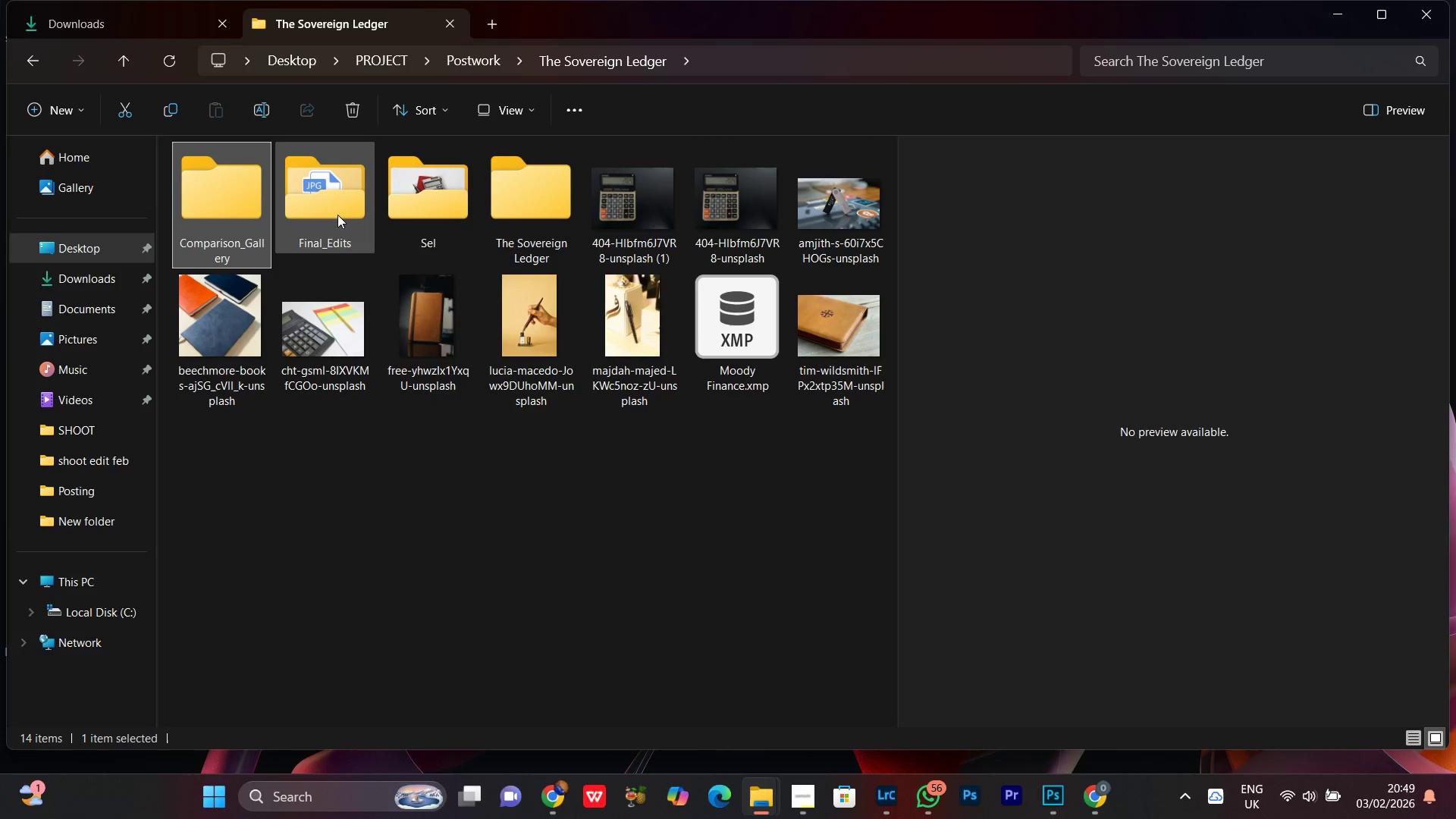 
hold_key(key=ControlLeft, duration=0.62)
 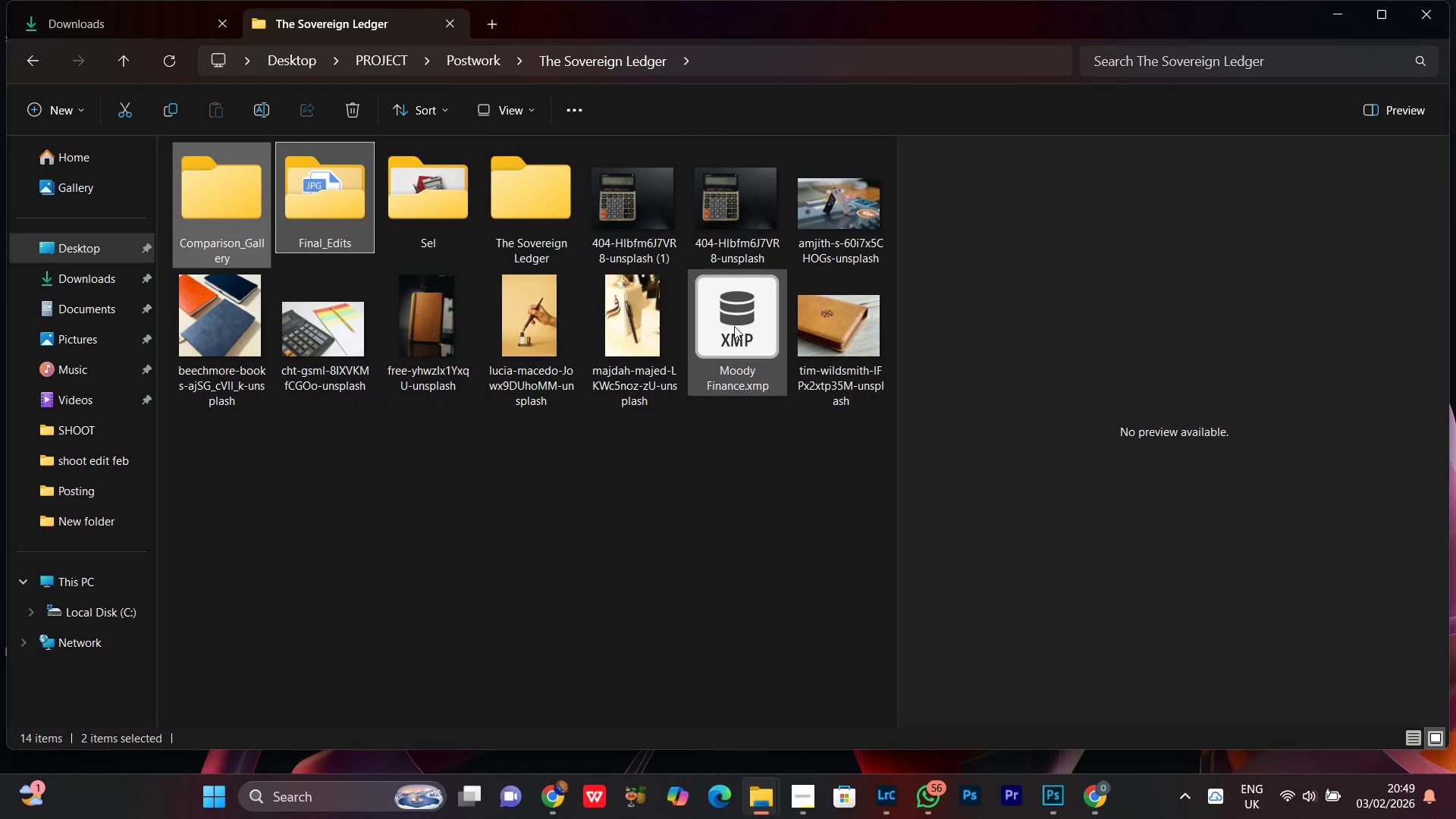 
hold_key(key=ControlLeft, duration=0.56)
left_click([735, 325])
 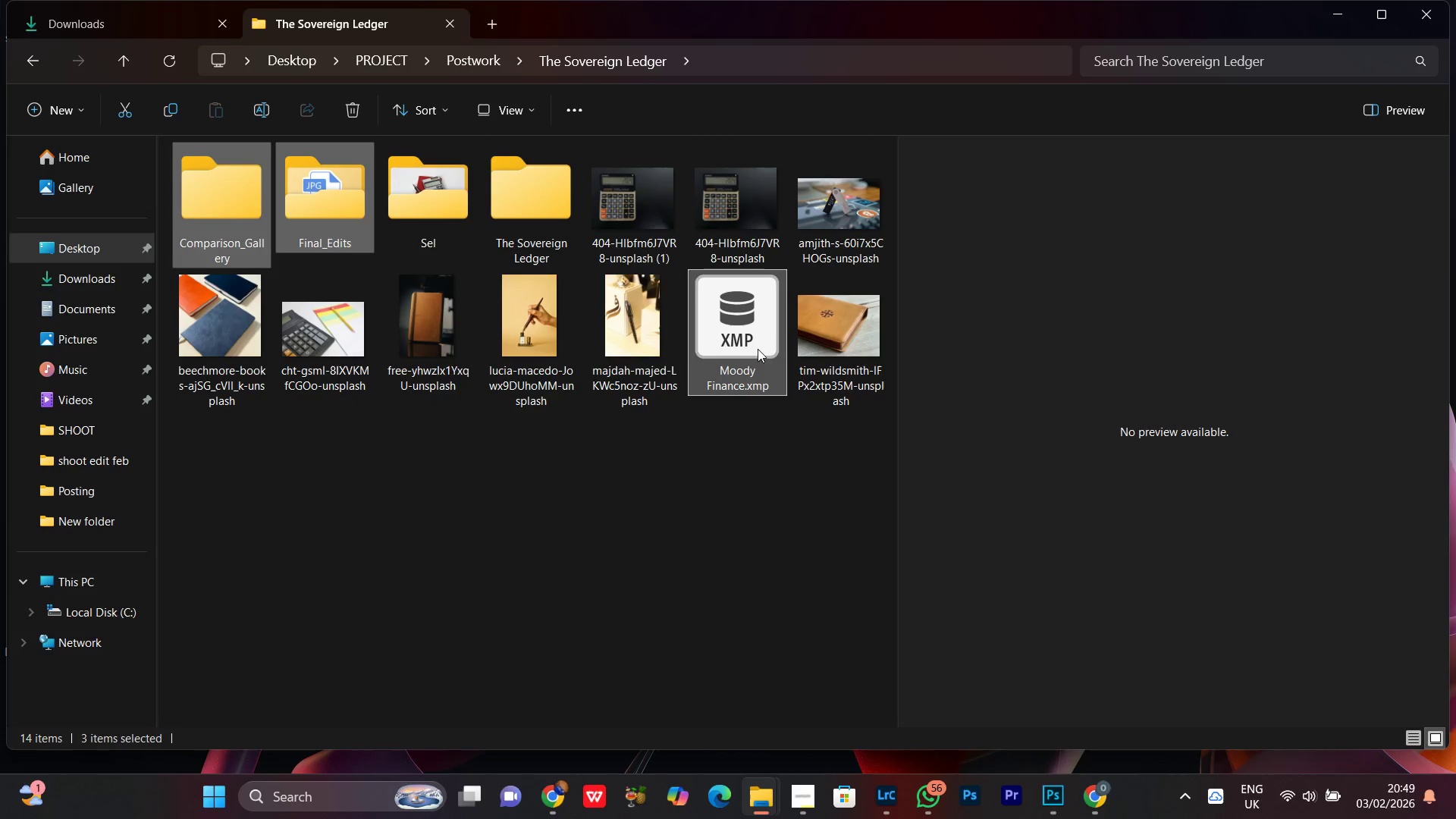 
left_click_drag(start_coordinate=[753, 345], to_coordinate=[506, 160])
 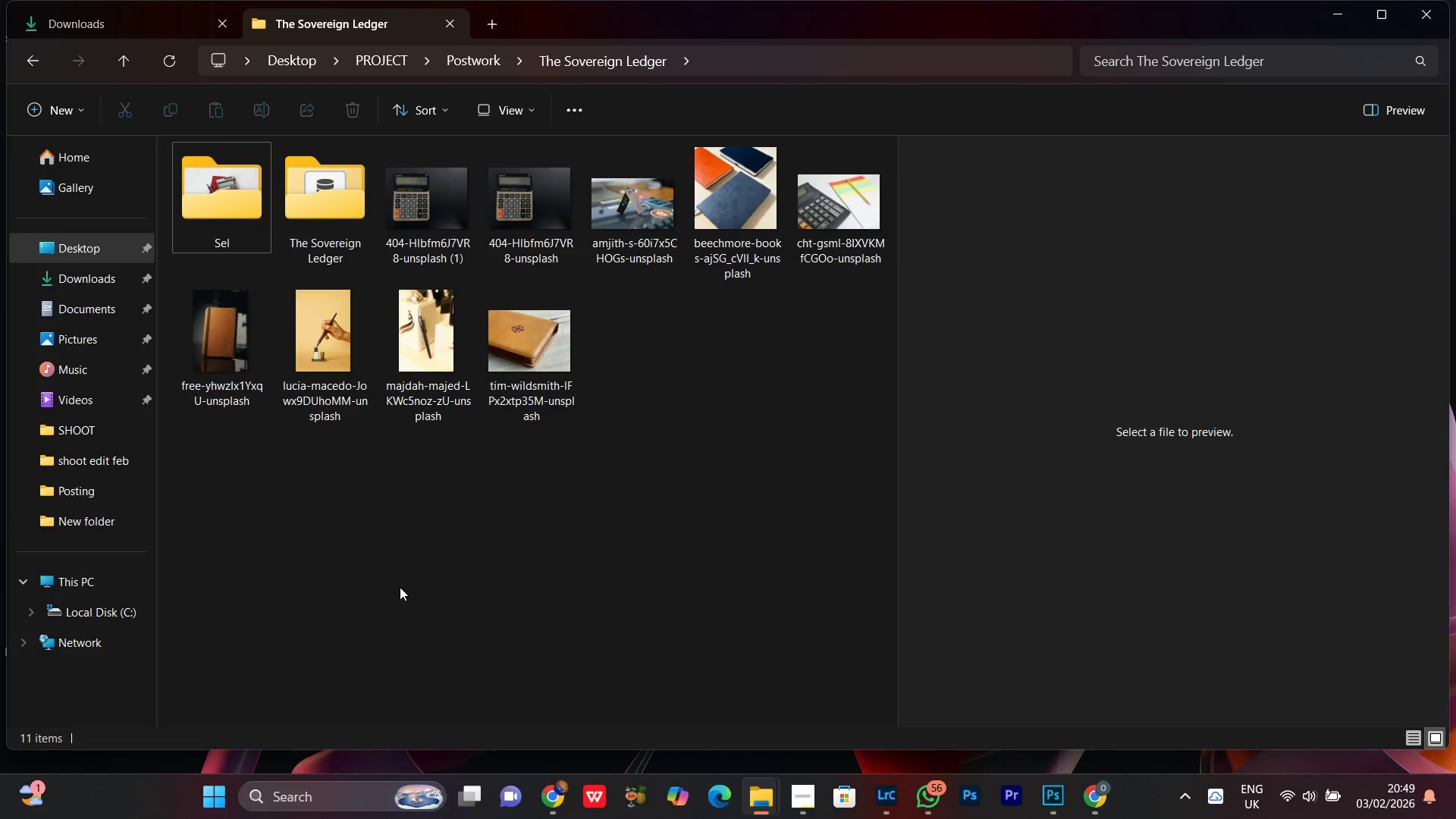 
double_click([212, 215])
 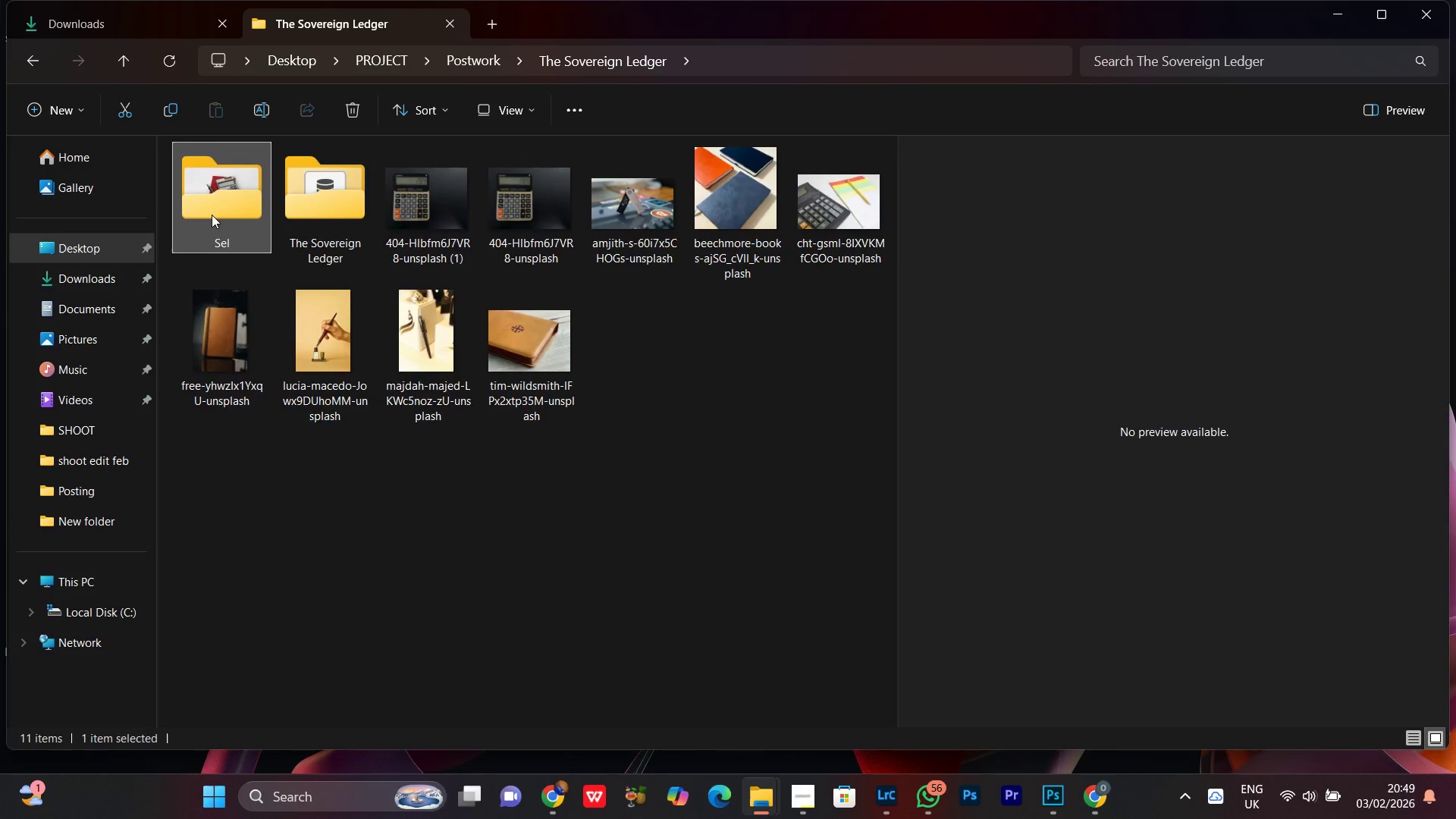 
triple_click([212, 215])
 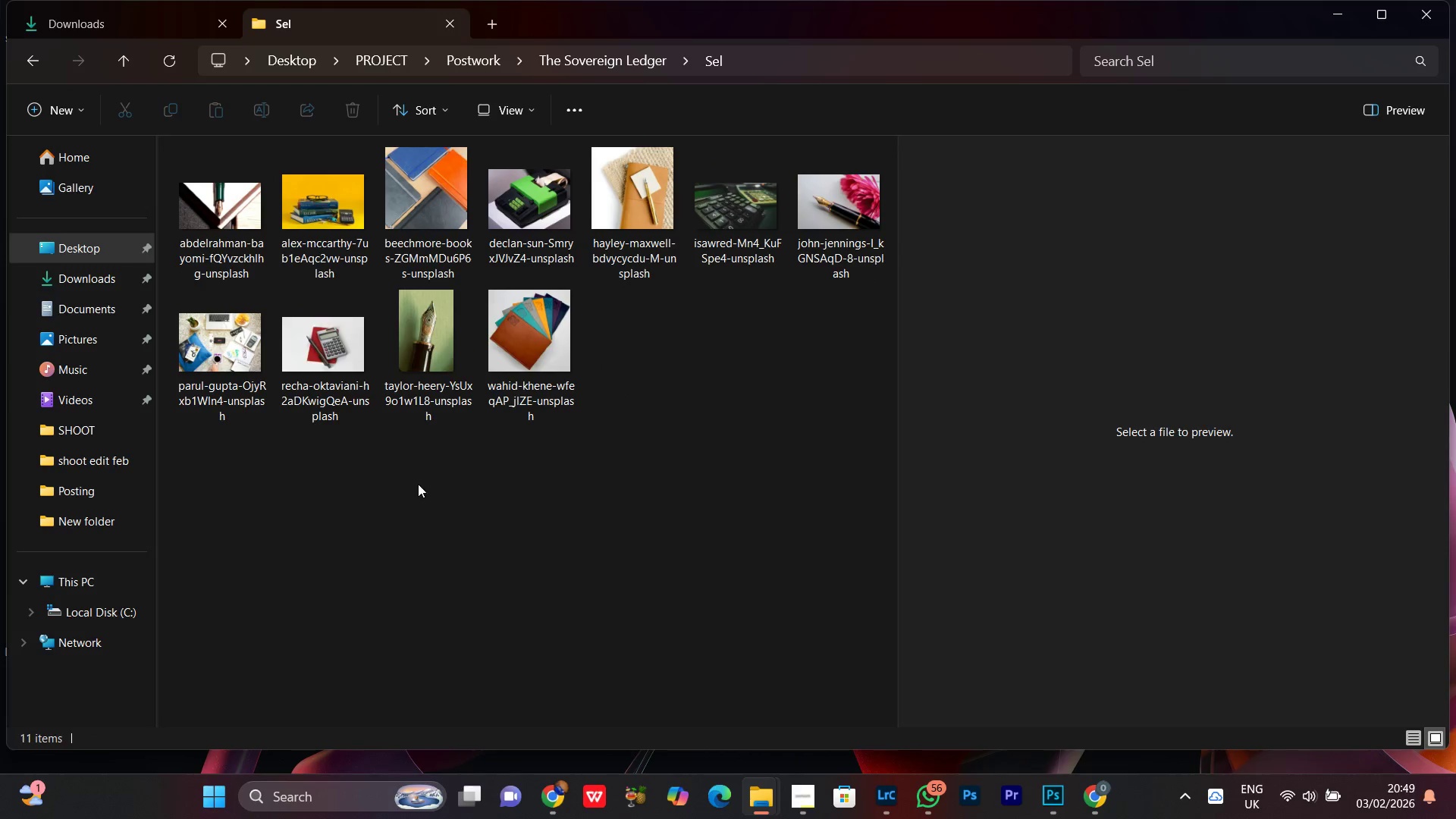 
left_click([422, 526])
 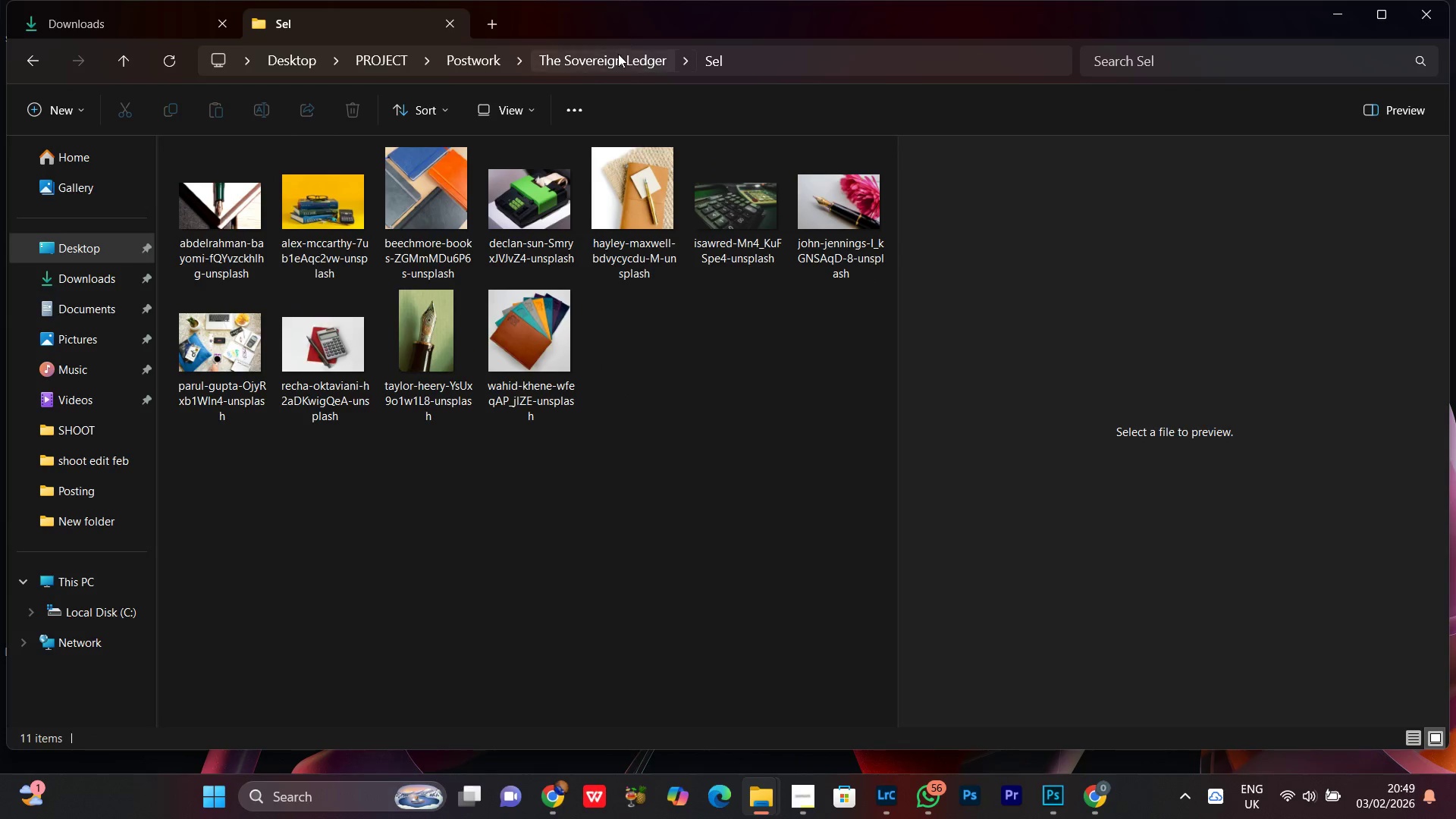 
left_click([613, 58])
 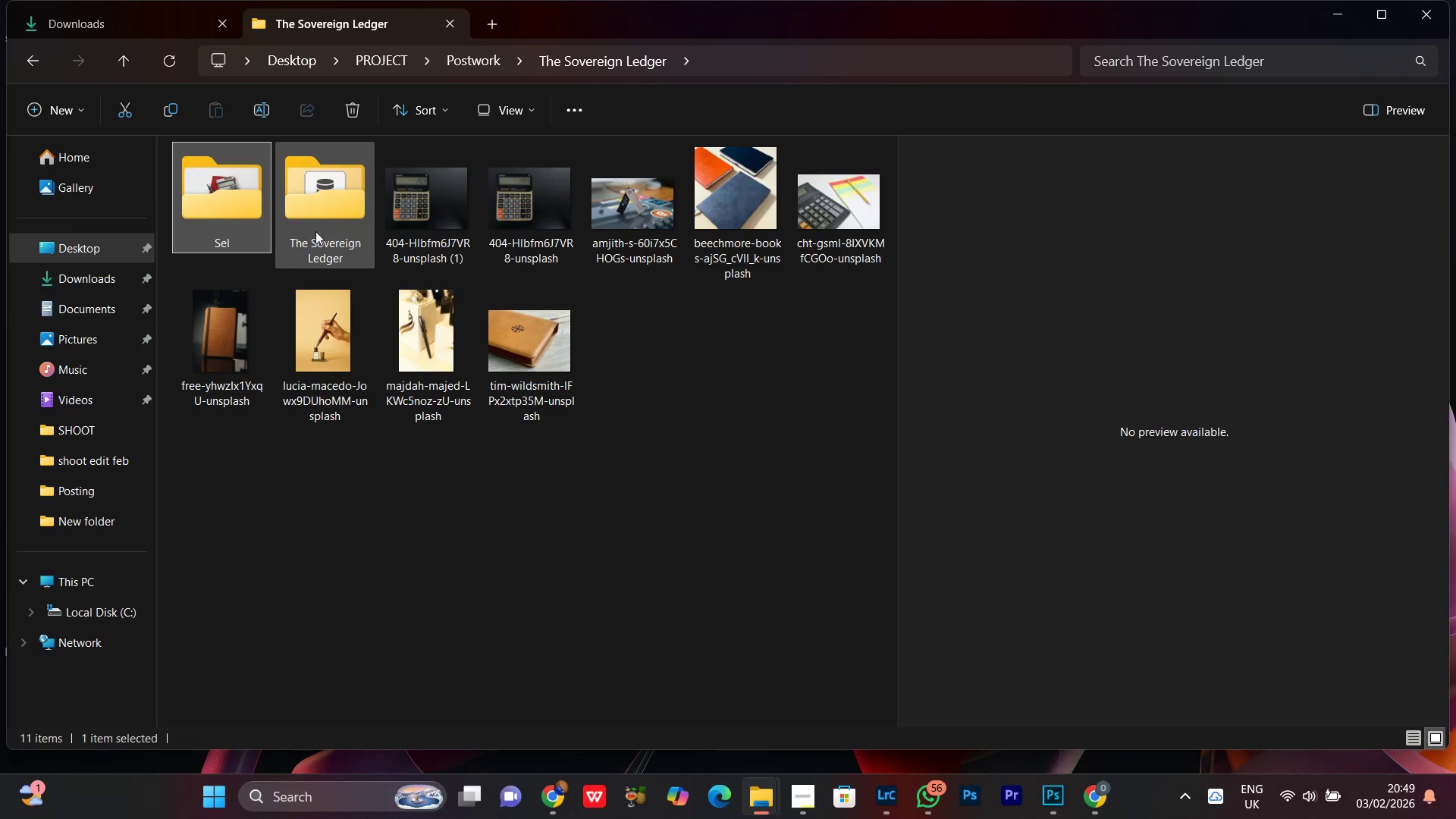 
double_click([307, 206])
 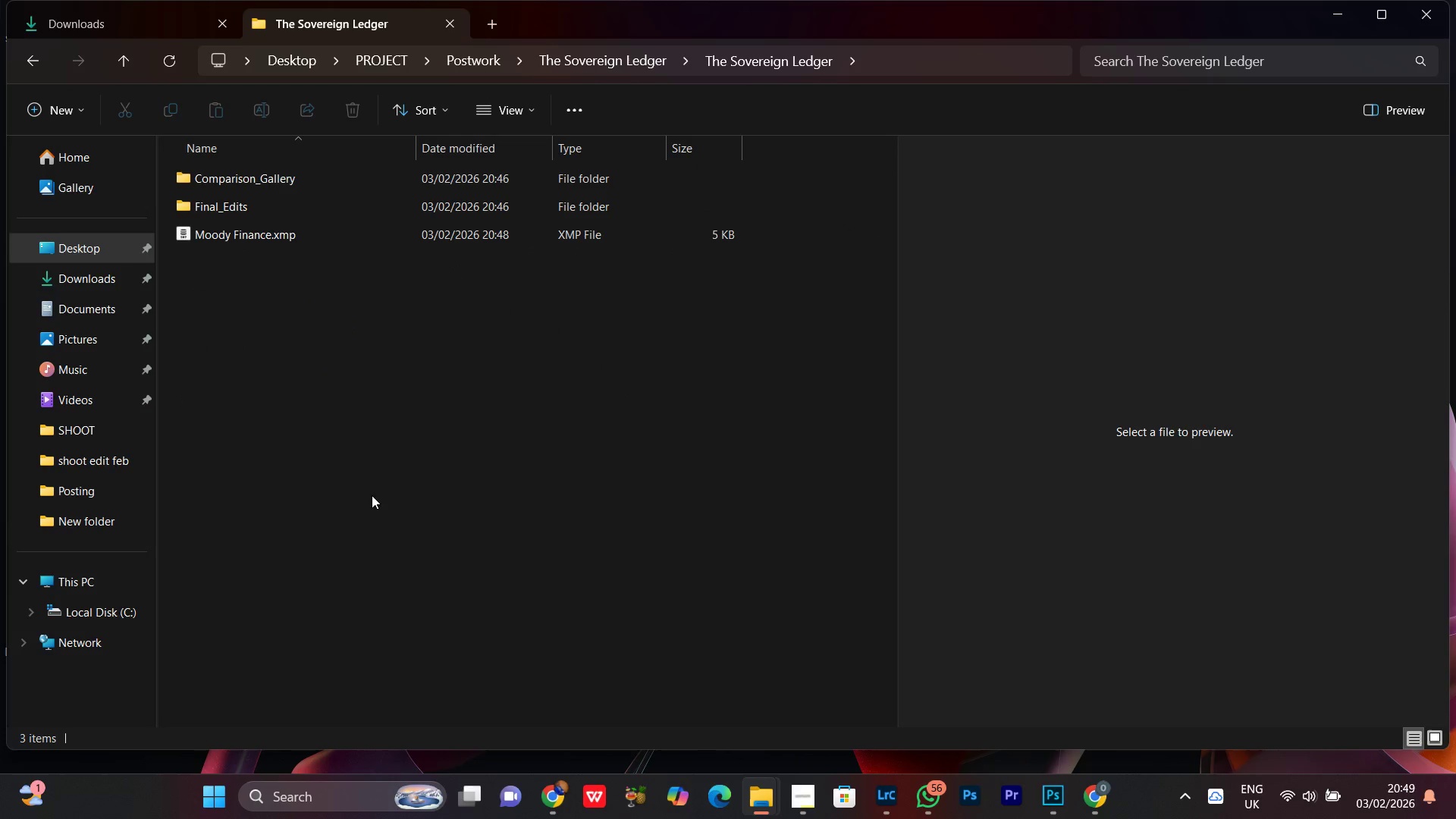 
left_click([342, 469])
 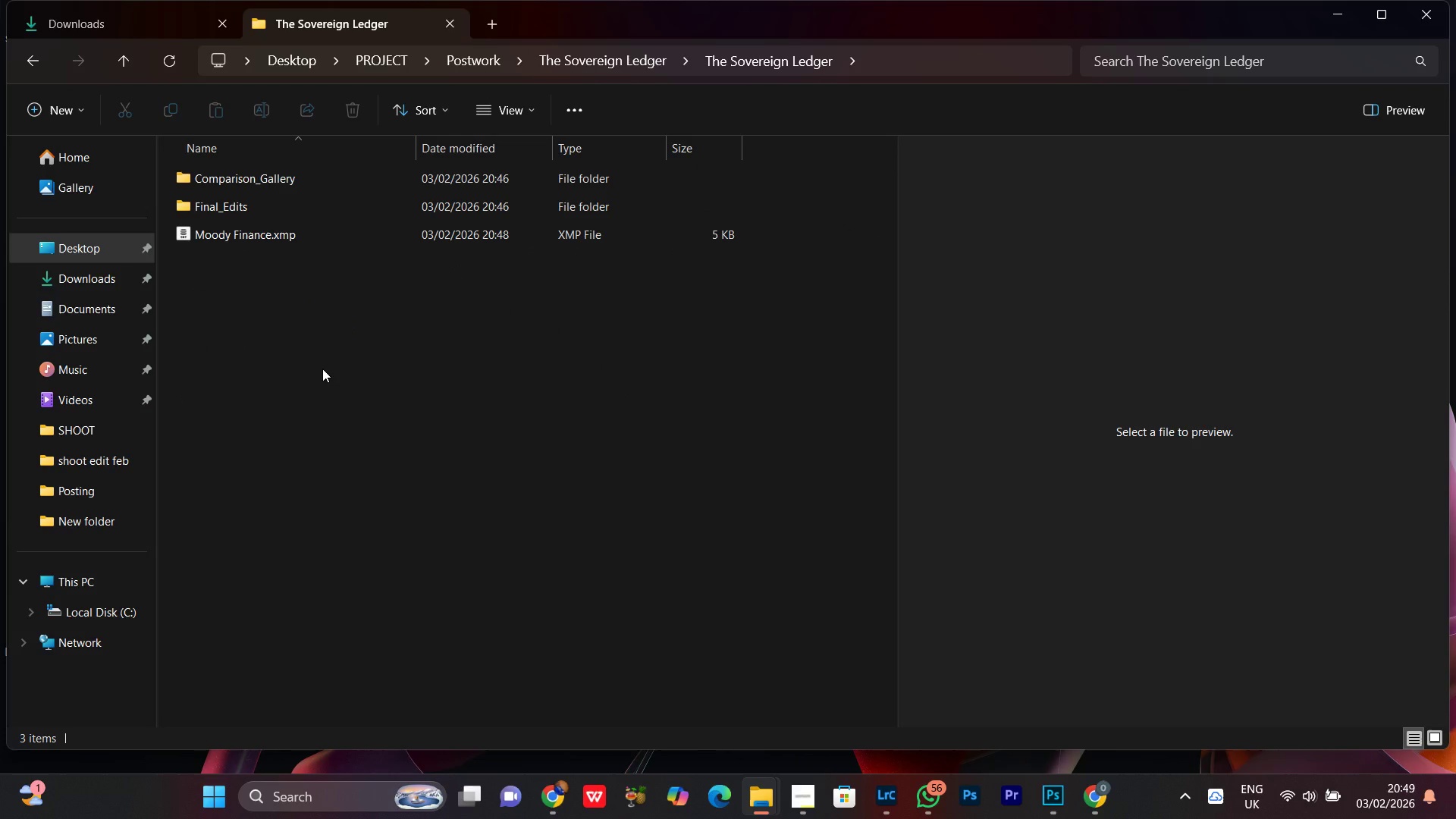 
right_click([322, 369])
 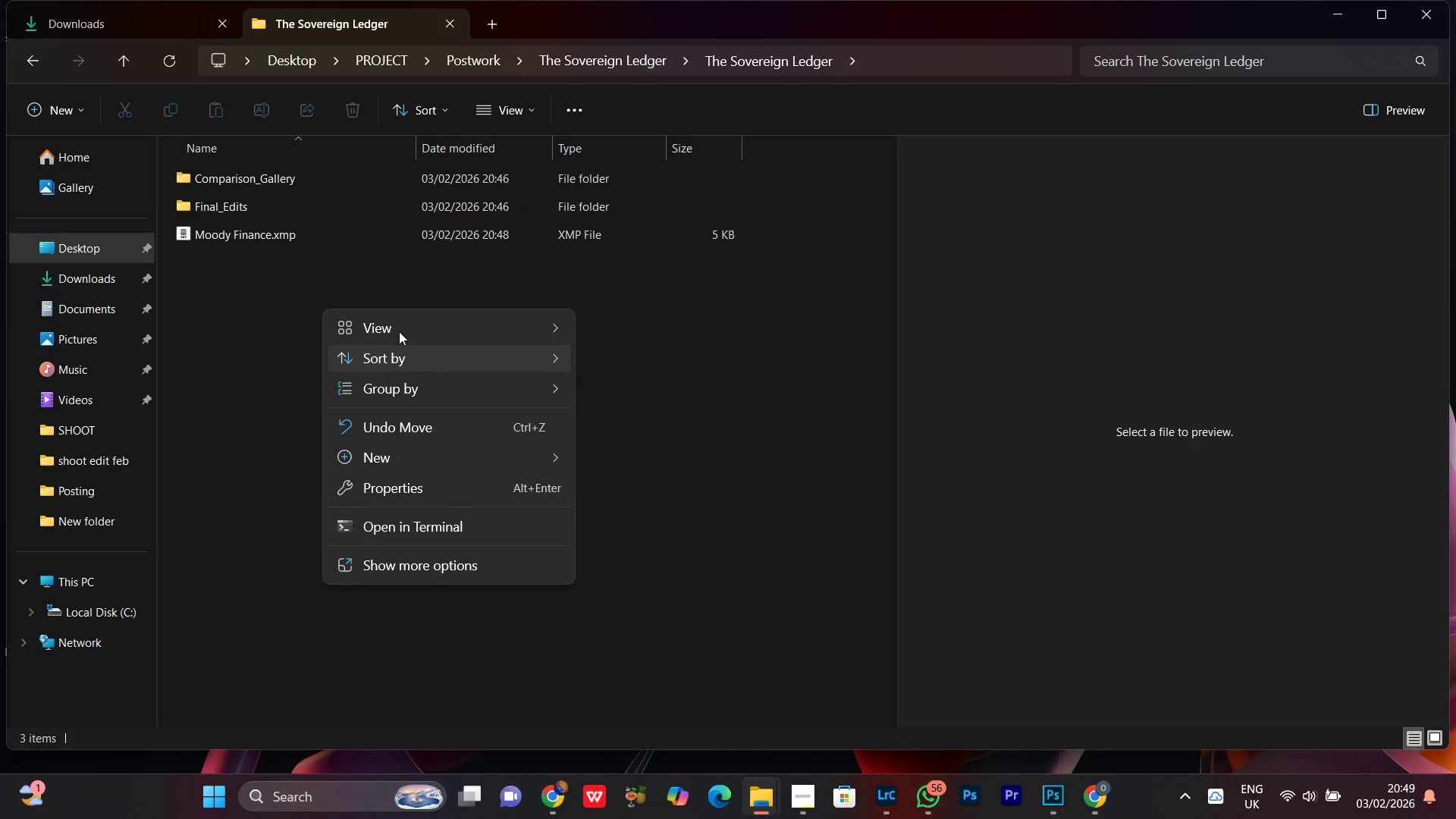 
left_click([399, 331])
 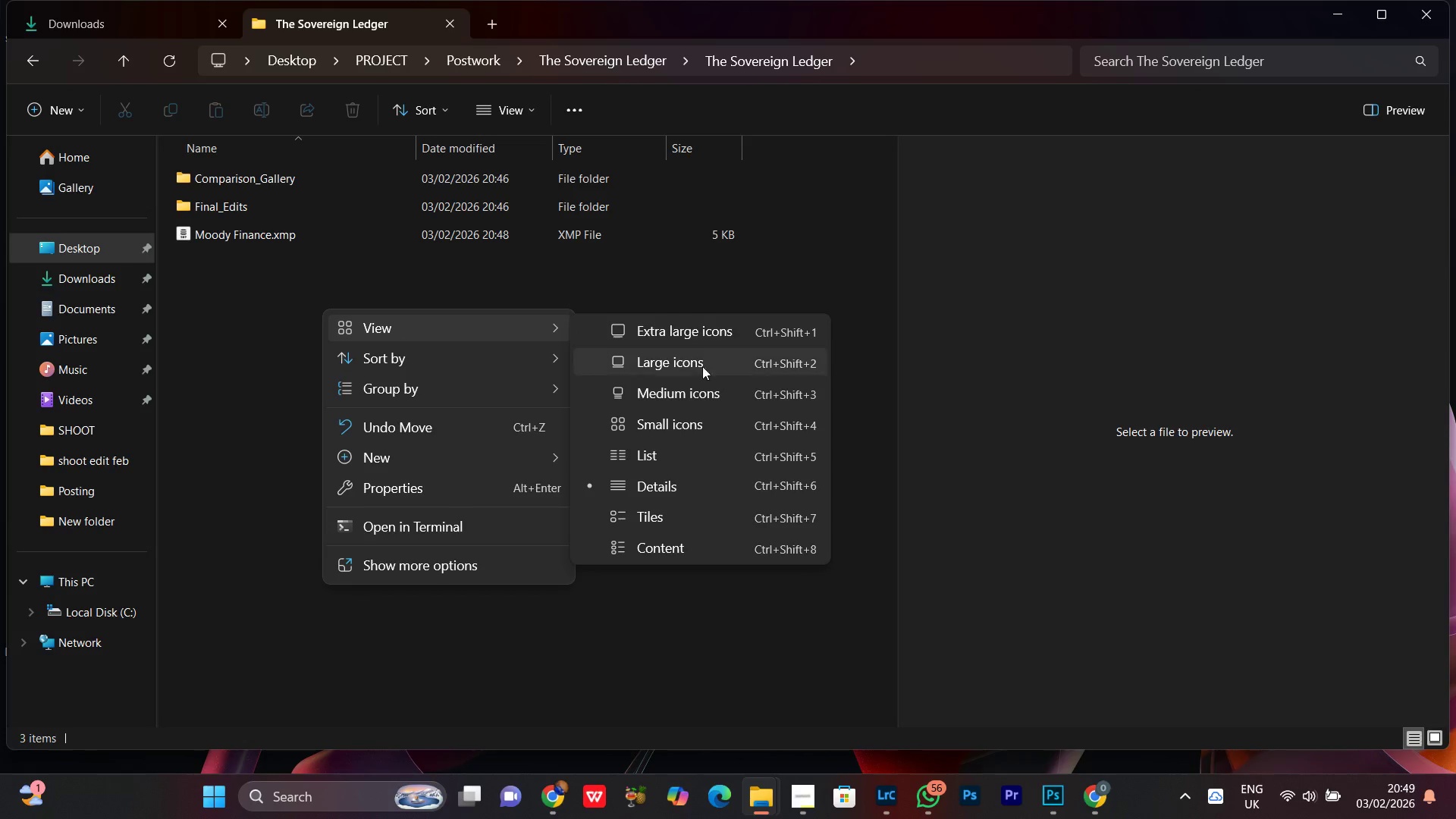 
left_click([686, 360])
 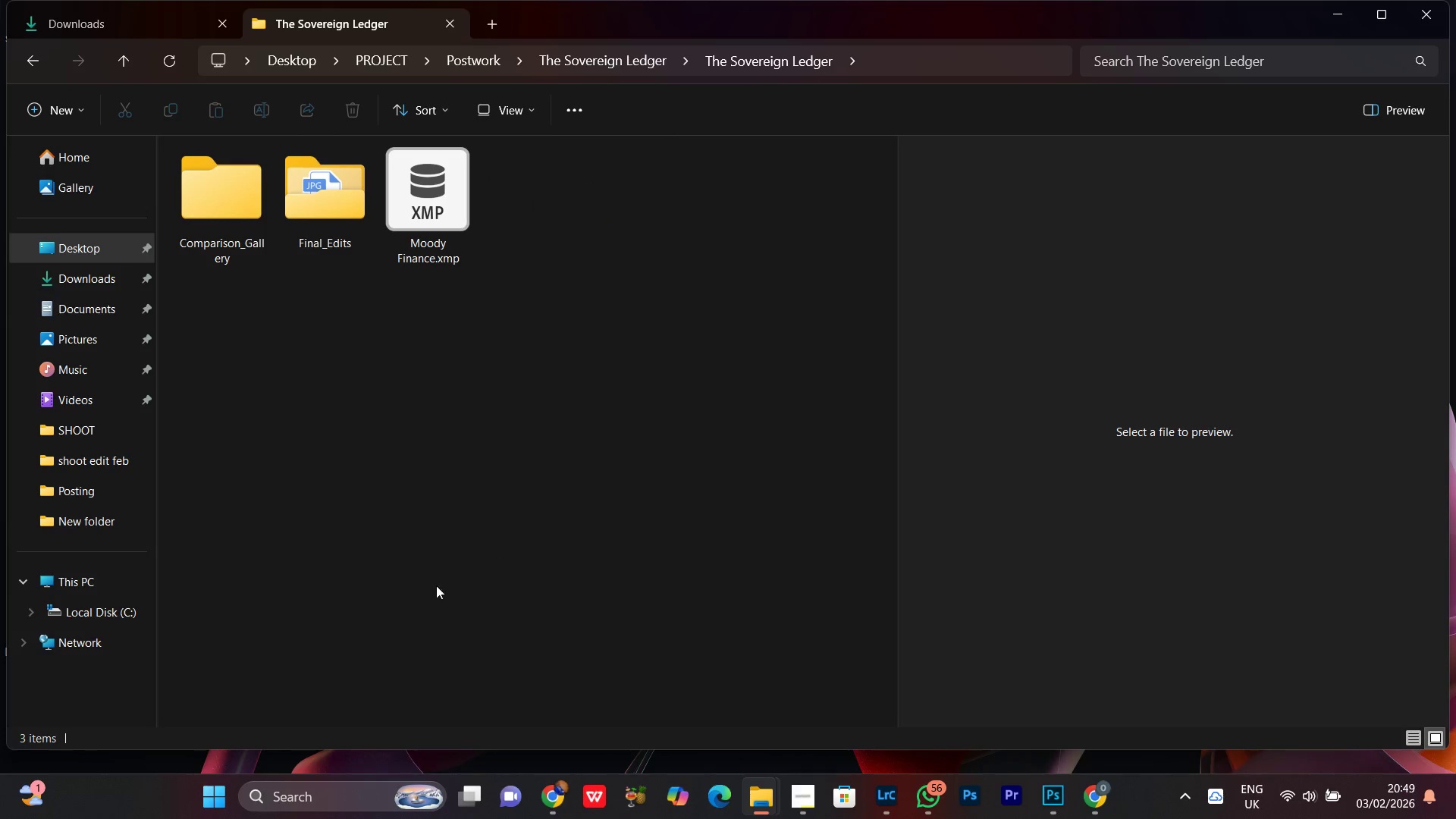 
left_click([421, 517])
 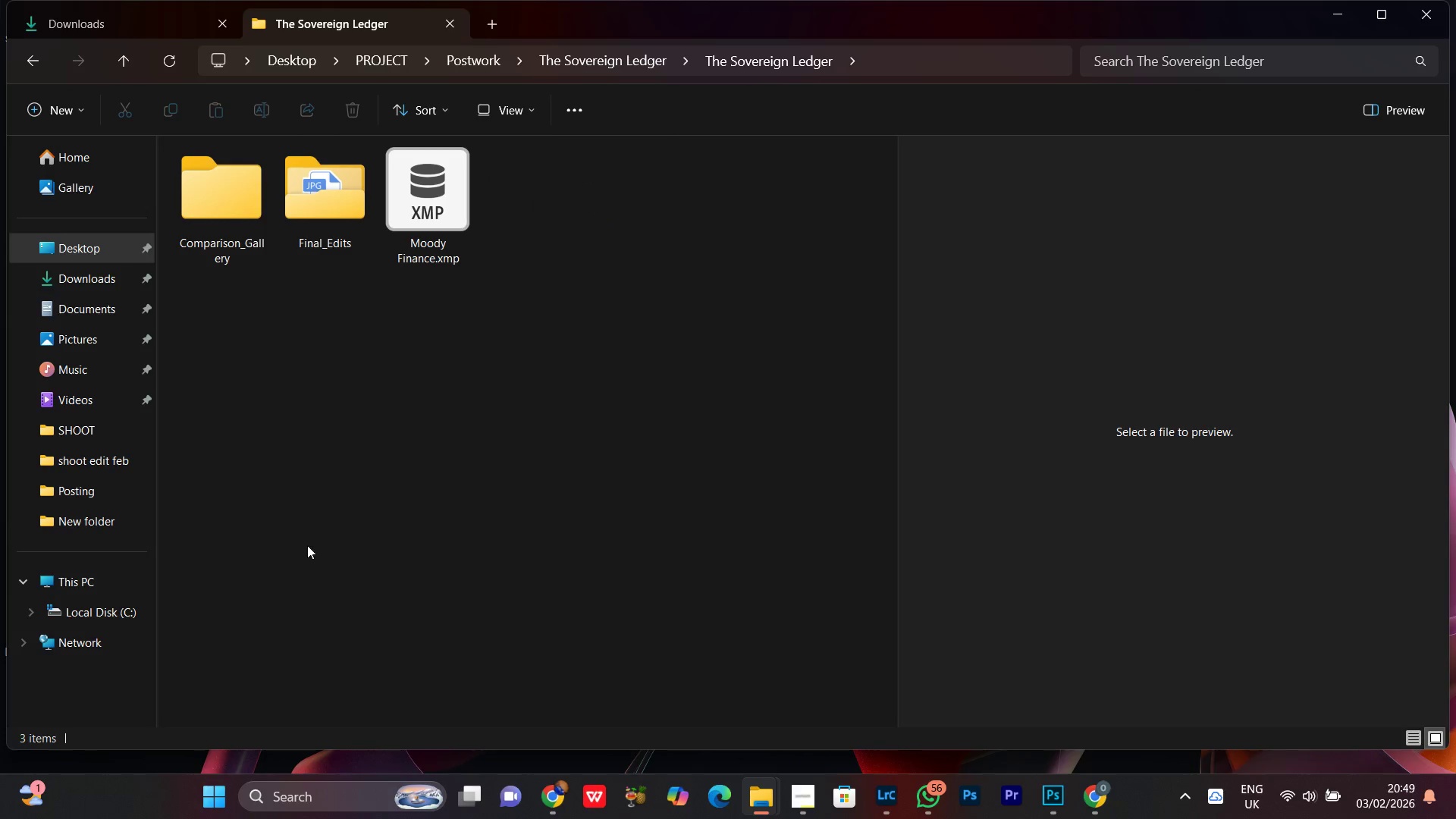 
left_click([307, 545])
 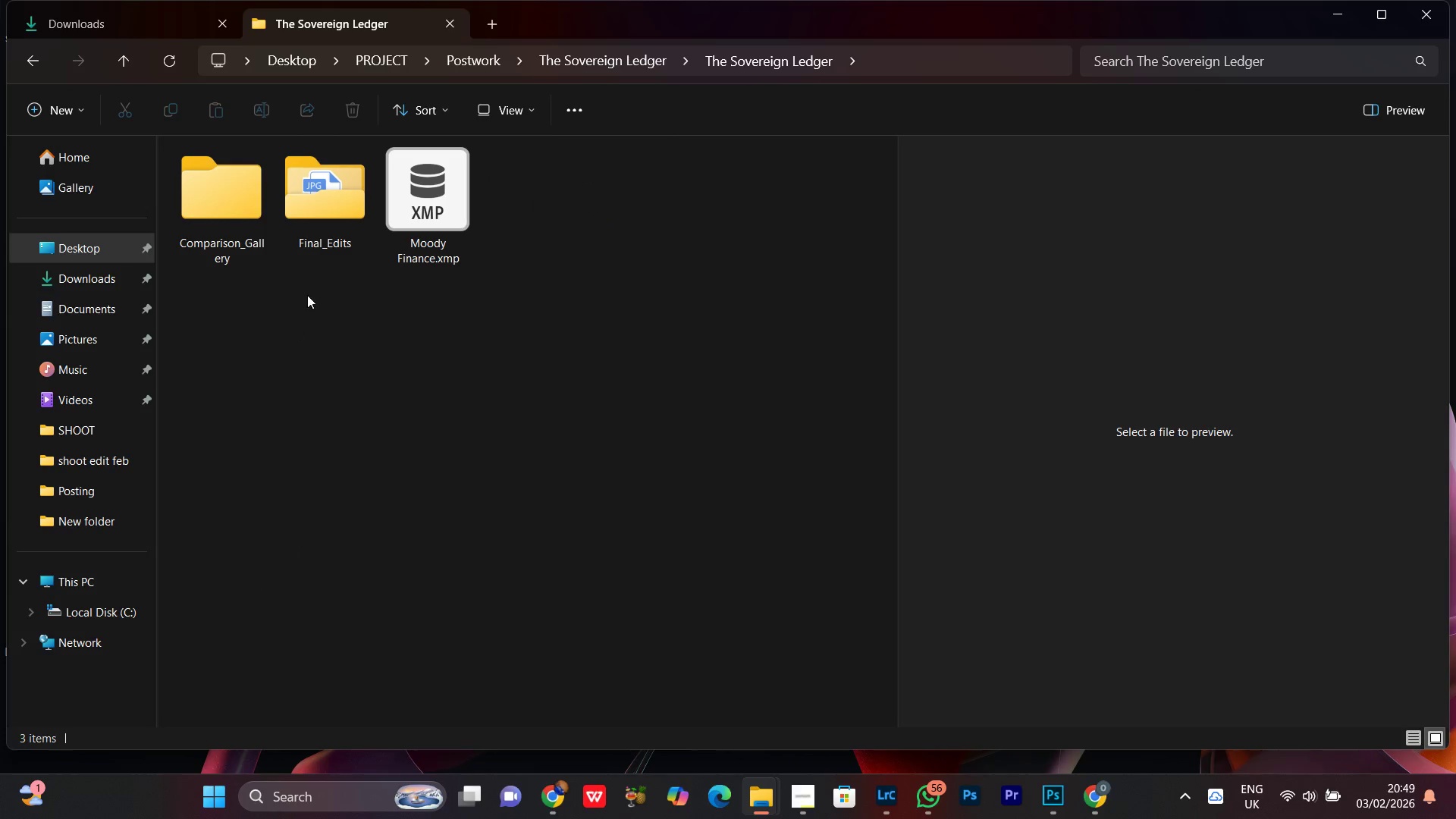 
double_click([234, 223])
 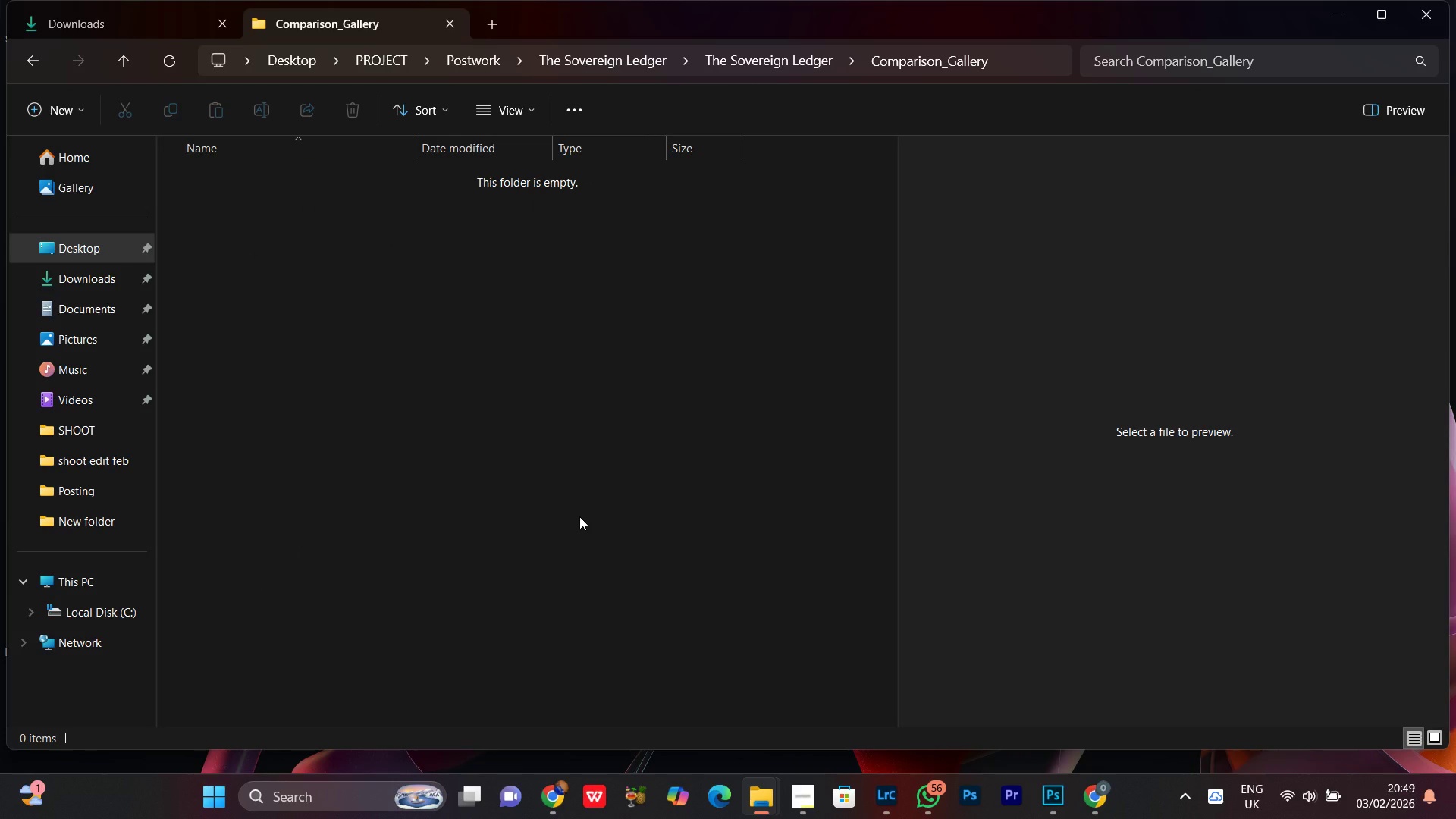 
left_click([416, 384])
 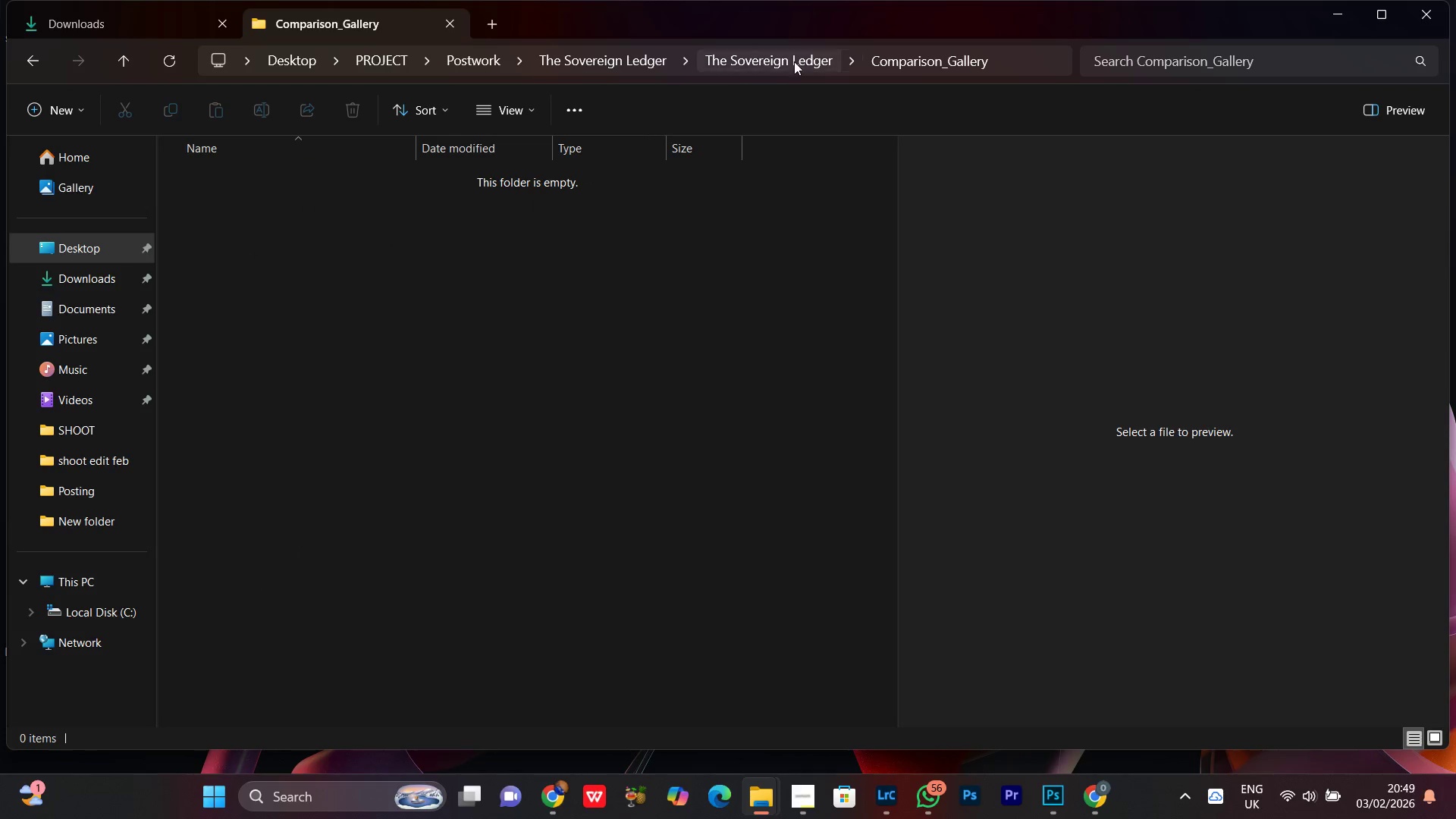 
left_click([794, 61])
 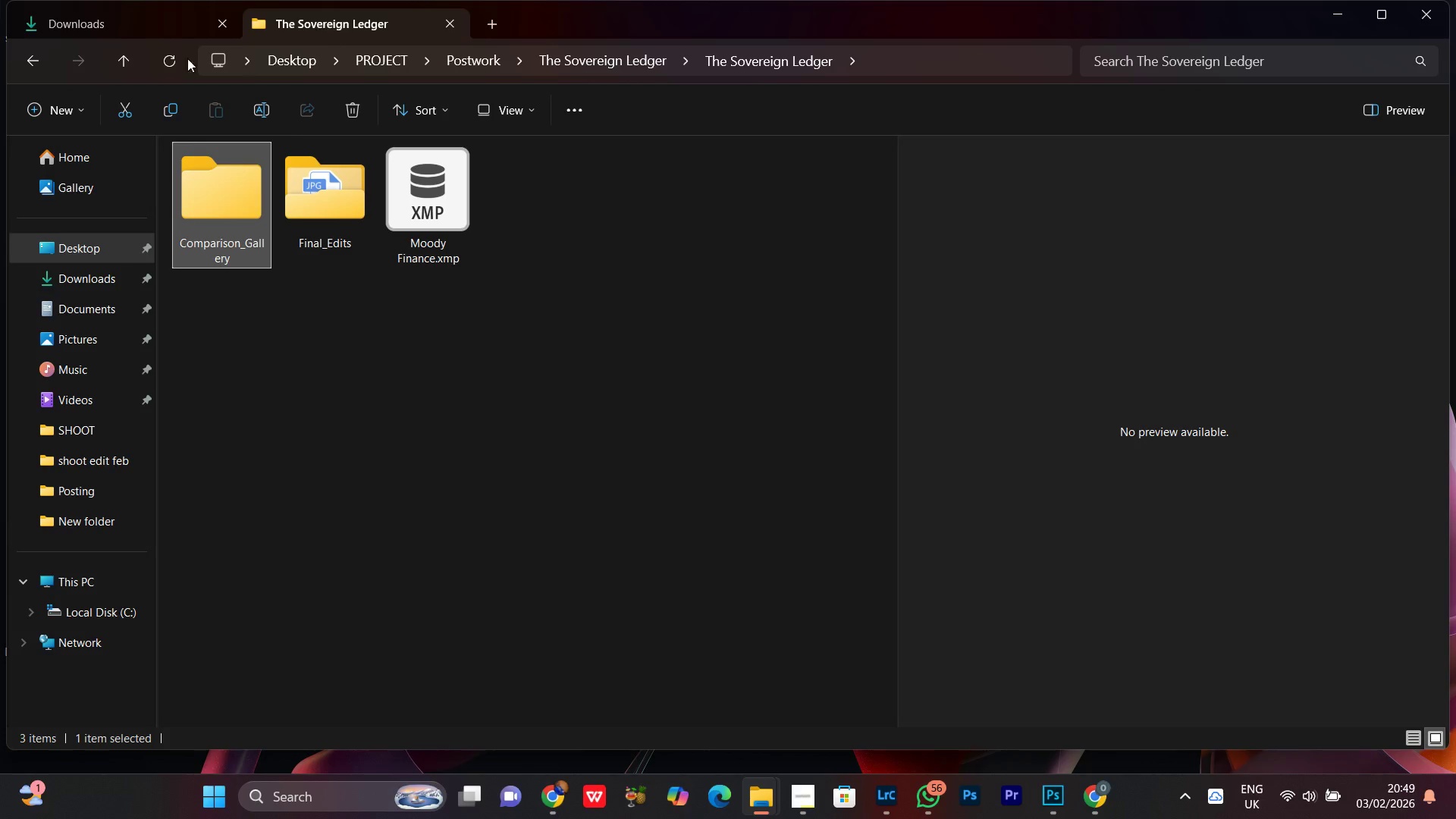 
left_click([127, 17])
 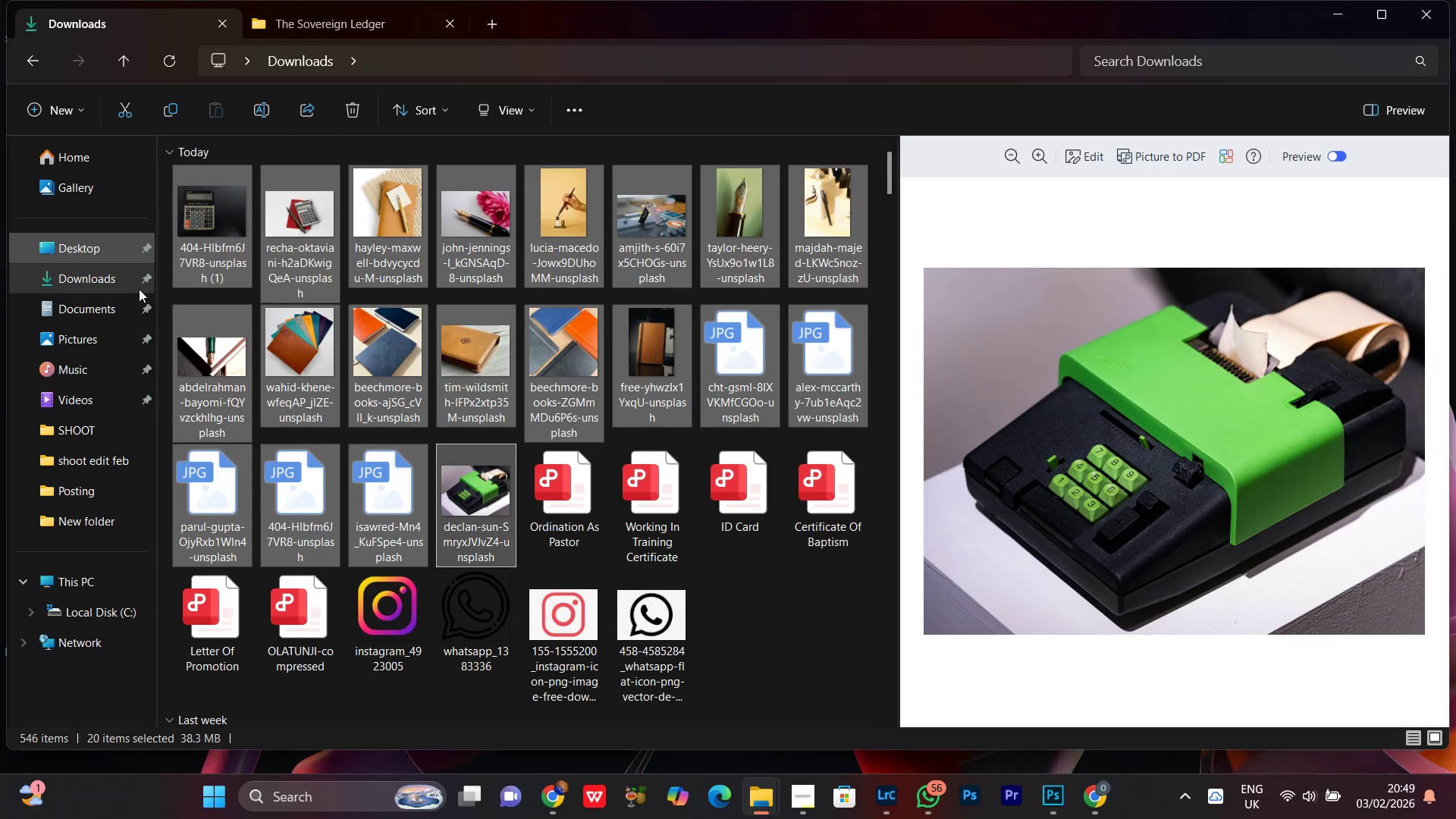 
left_click([726, 620])
 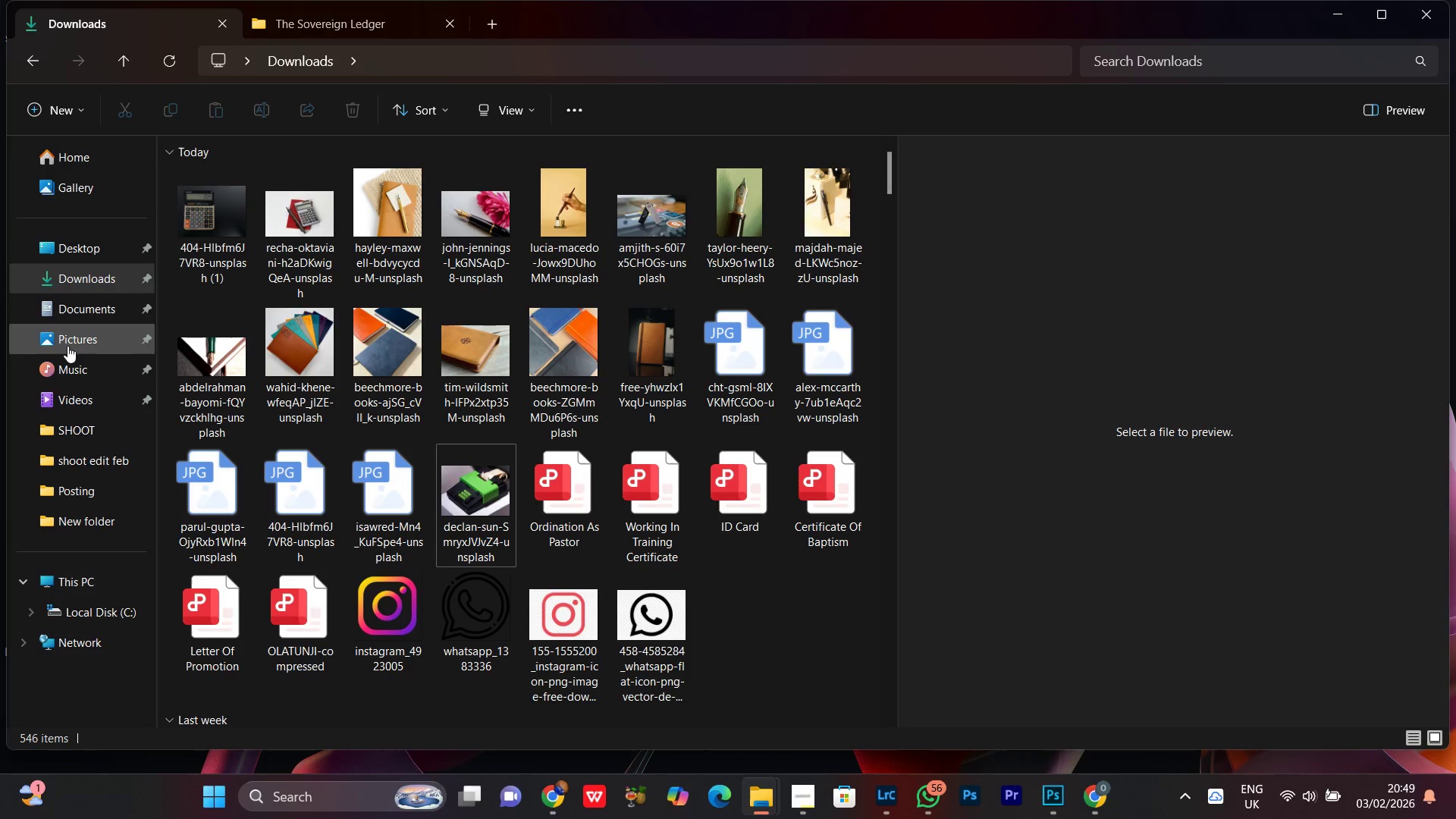 
left_click([68, 346])
 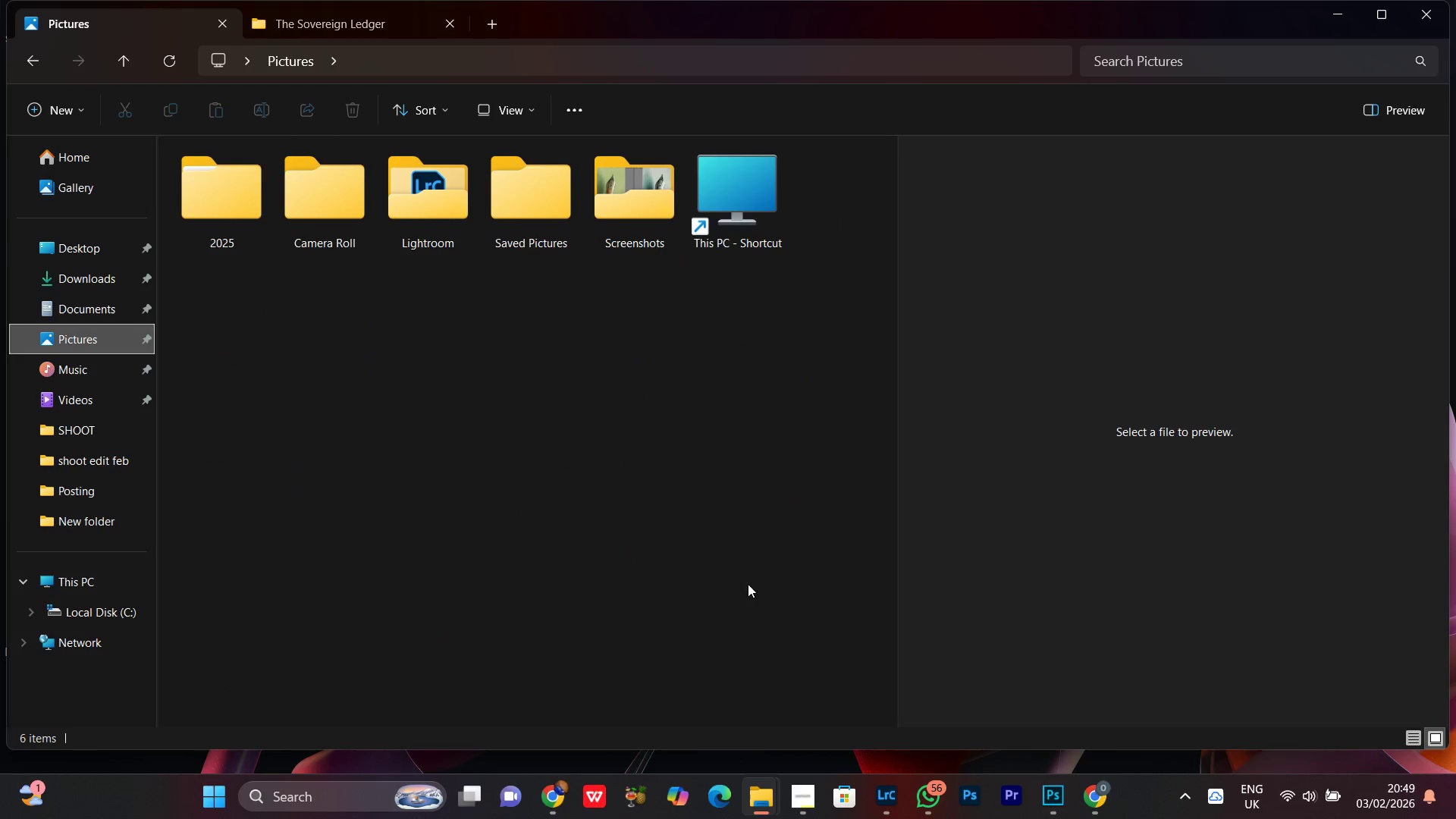 
scroll: coordinate [529, 488], scroll_direction: down, amount: 2.0
 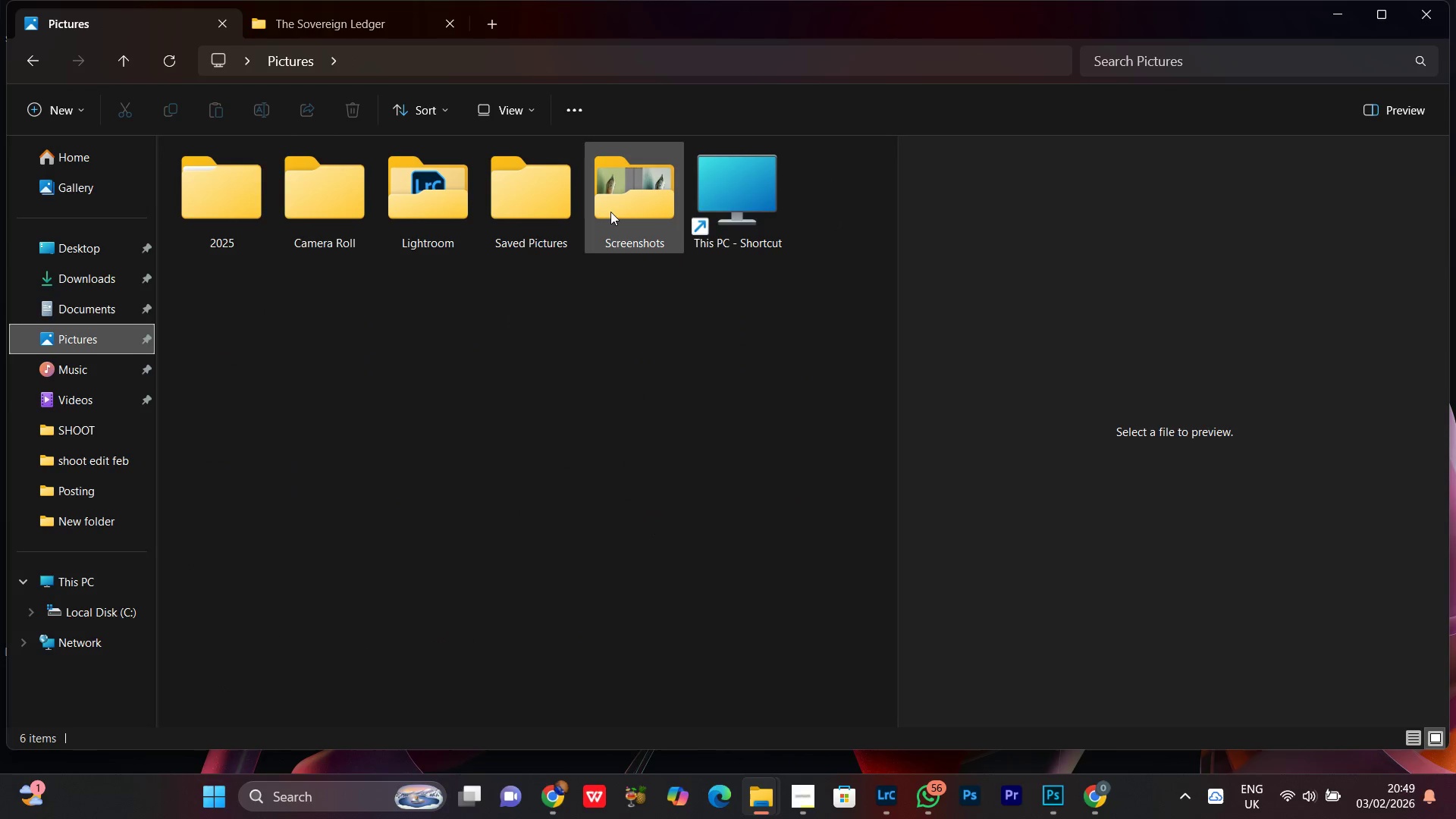 
double_click([619, 212])
 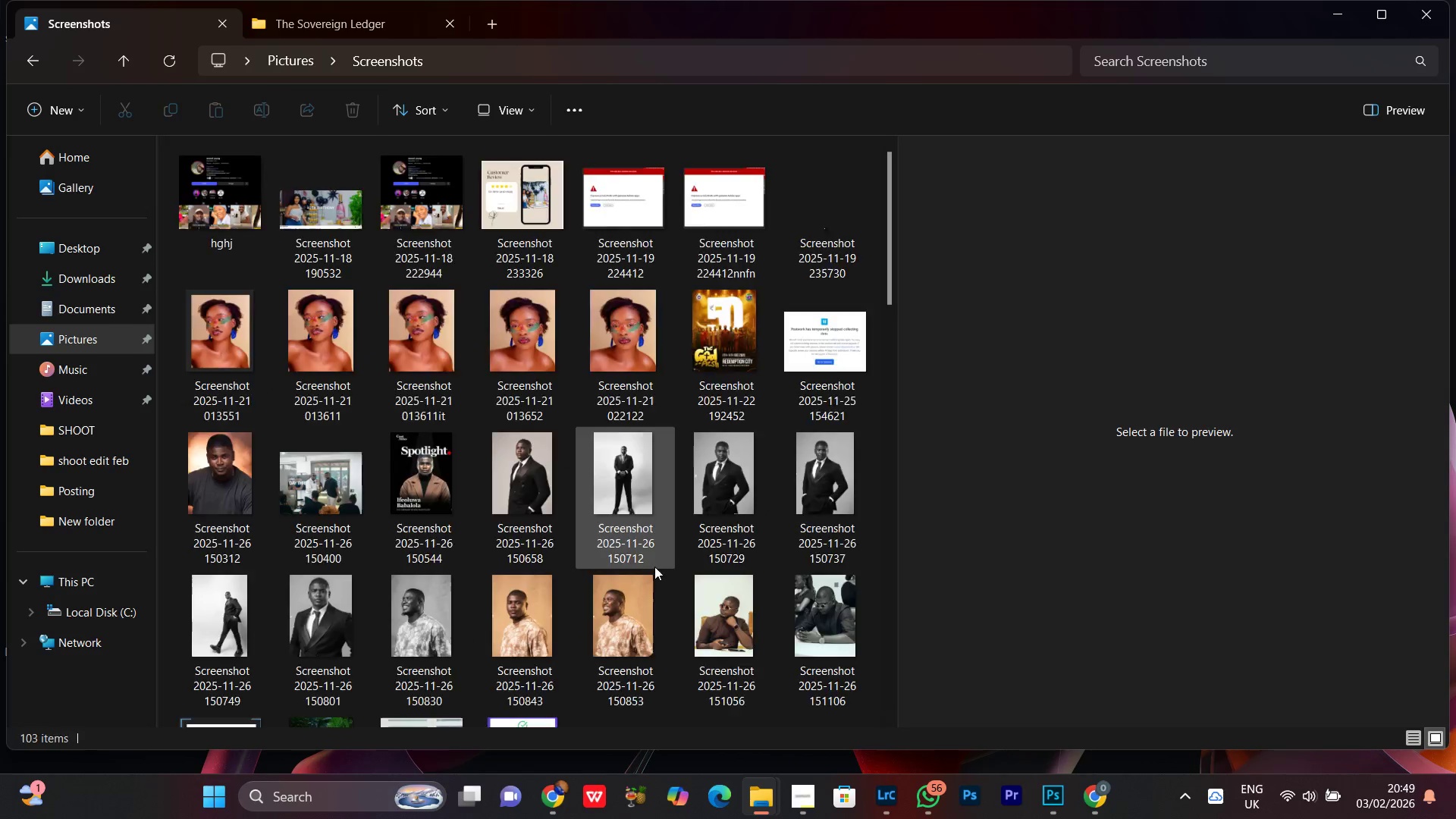 
scroll: coordinate [682, 597], scroll_direction: down, amount: 16.0
 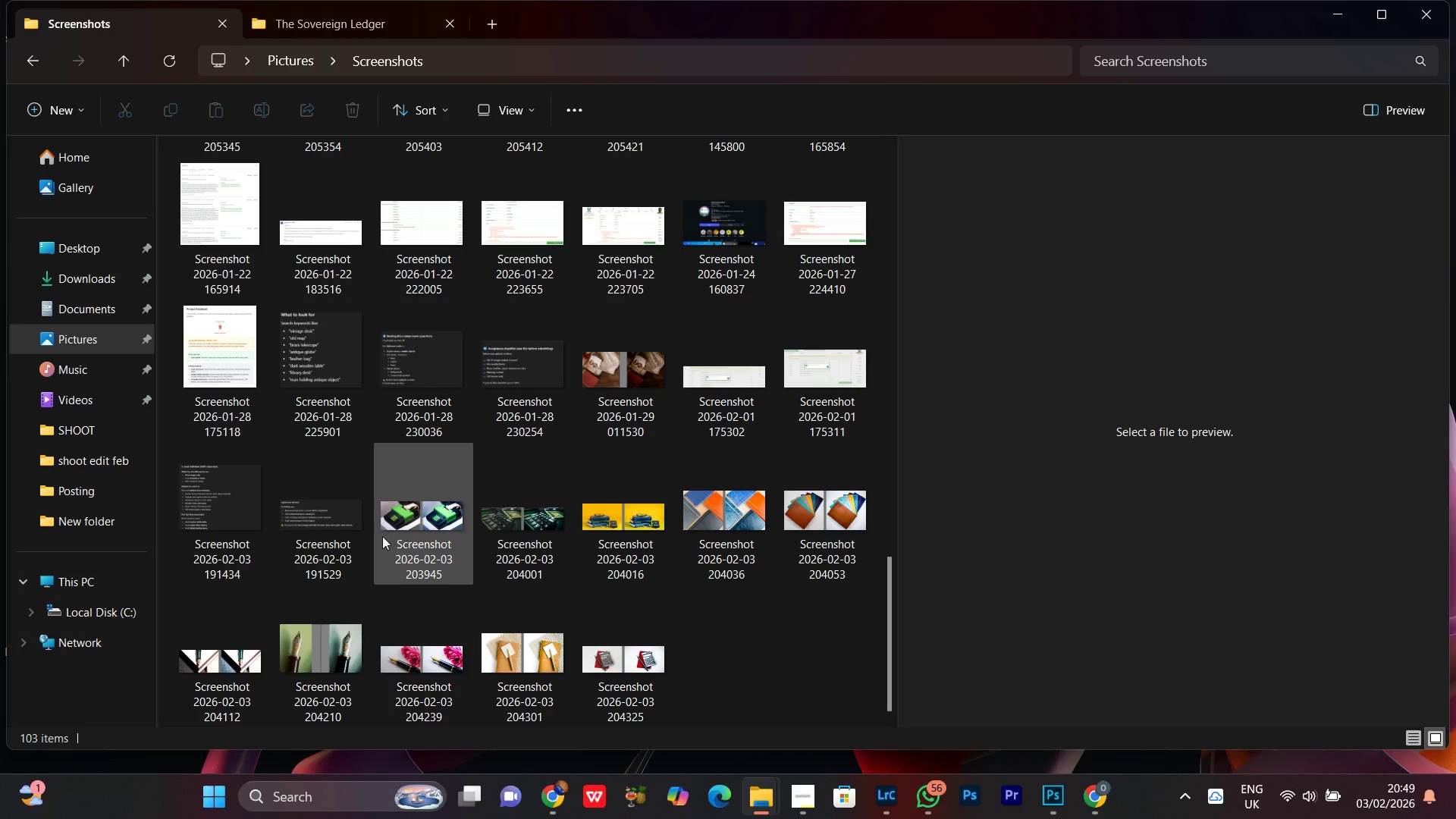 
left_click([433, 532])
 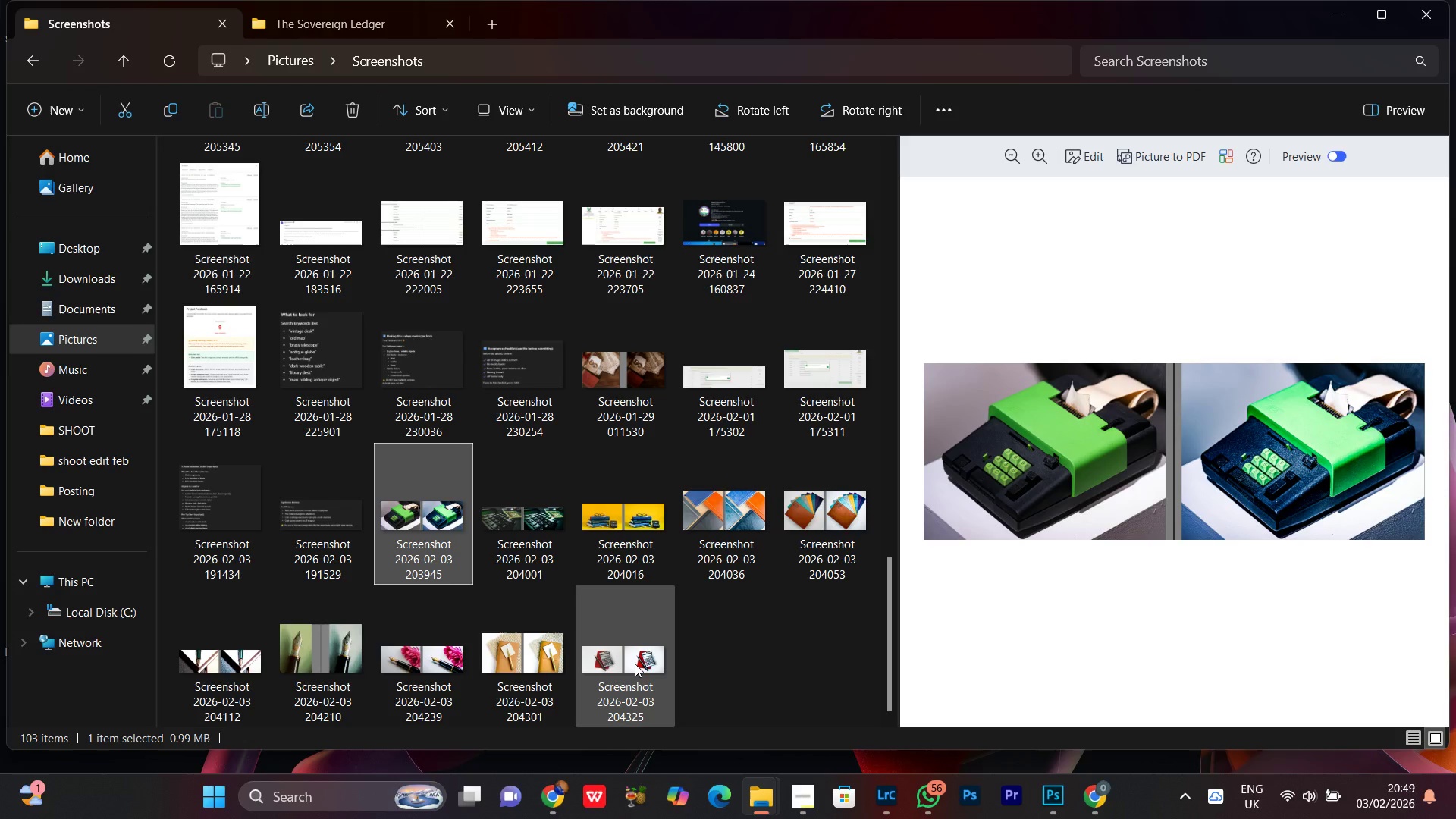 
hold_key(key=ShiftLeft, duration=0.42)
left_click([635, 664])
 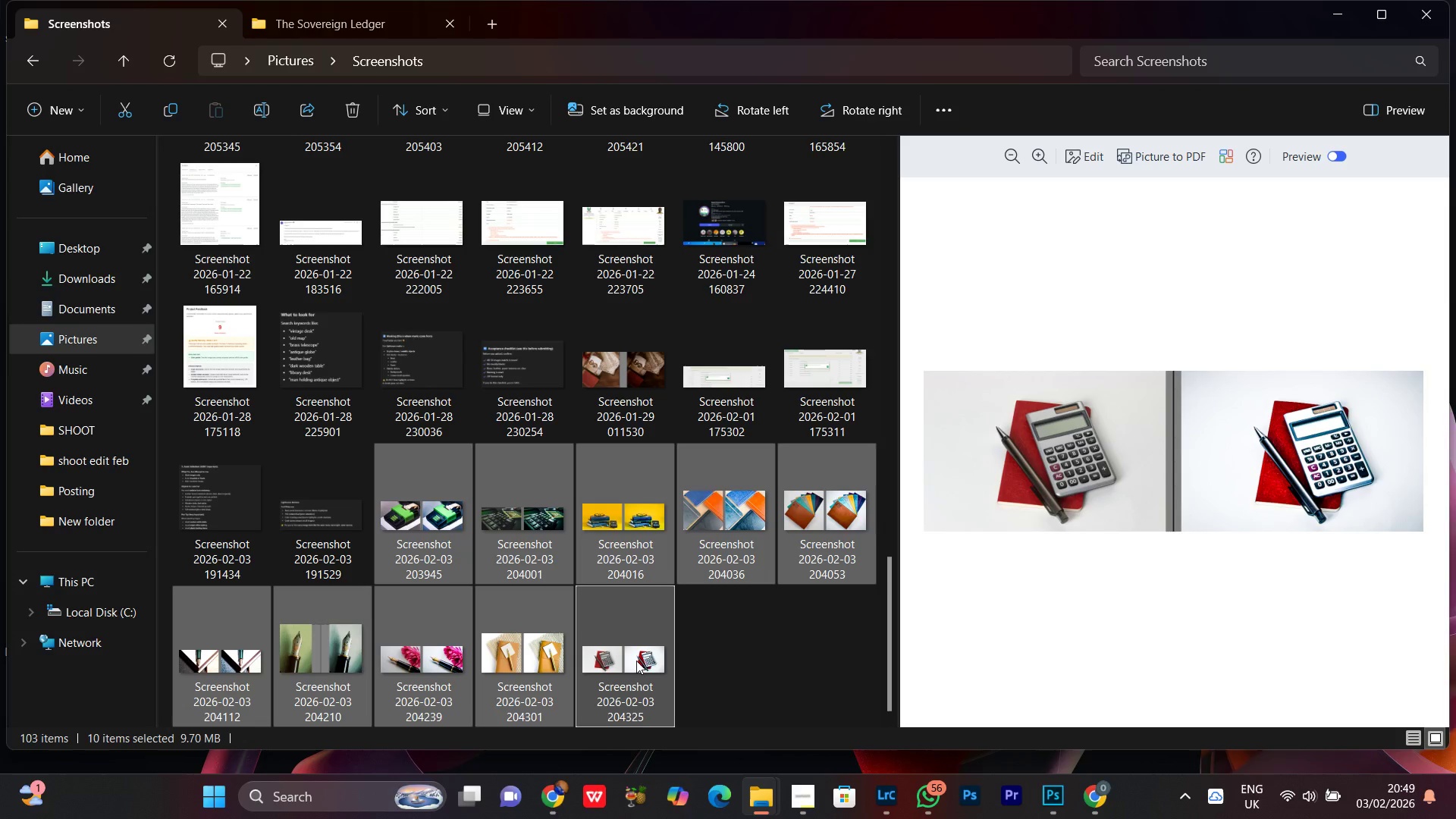 
key(Control+X)
 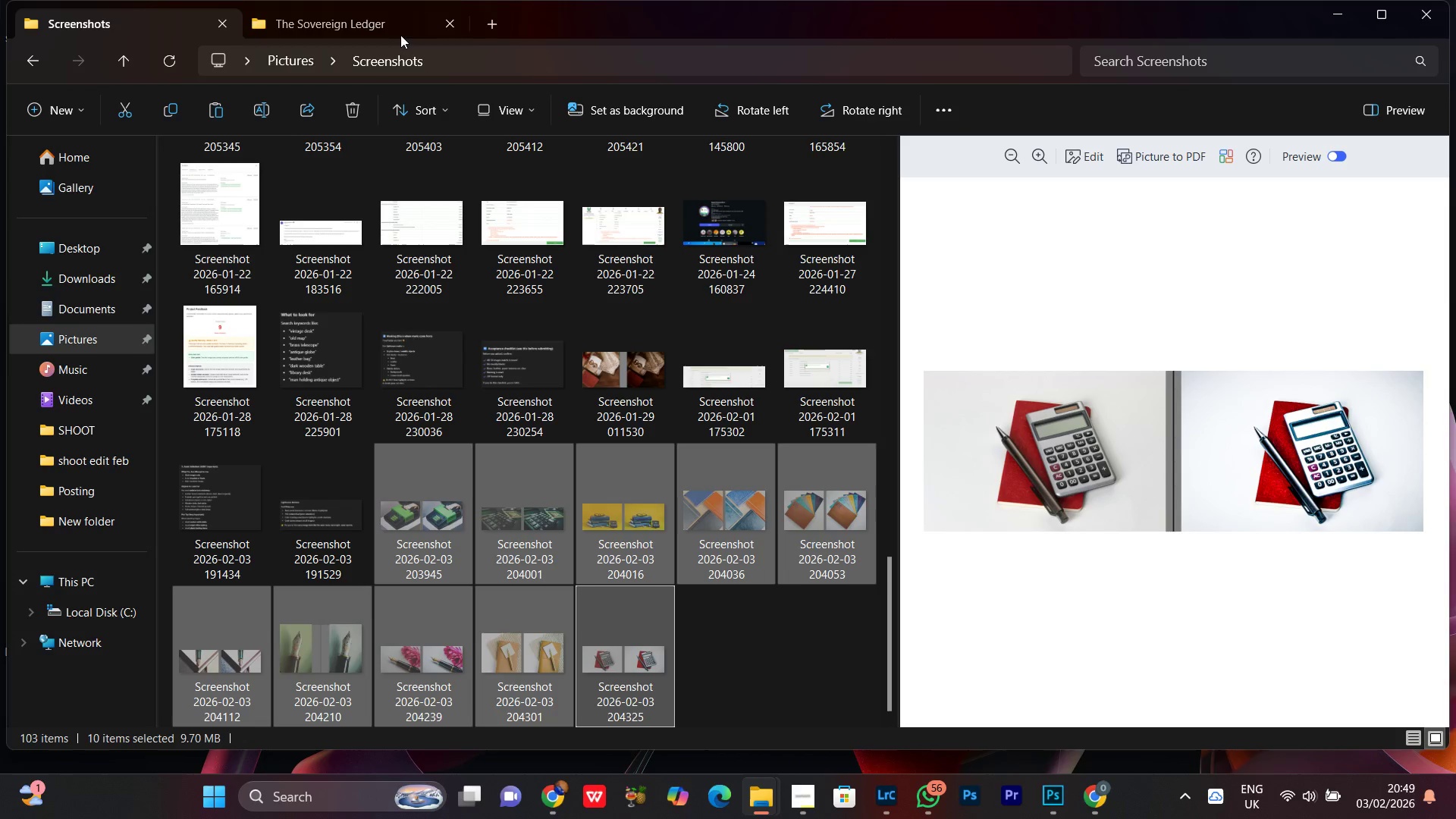 
left_click([362, 11])
 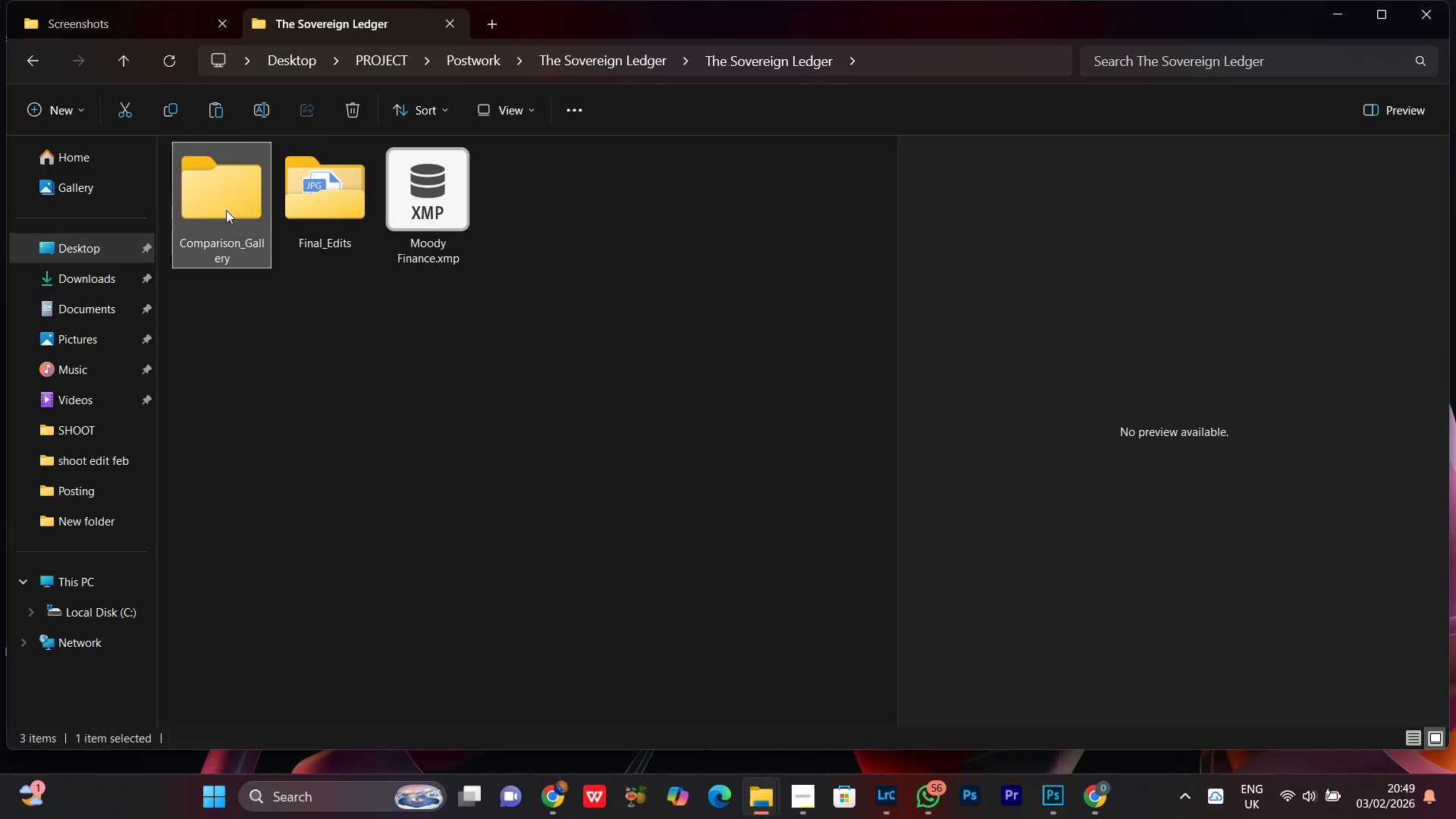 
double_click([219, 194])
 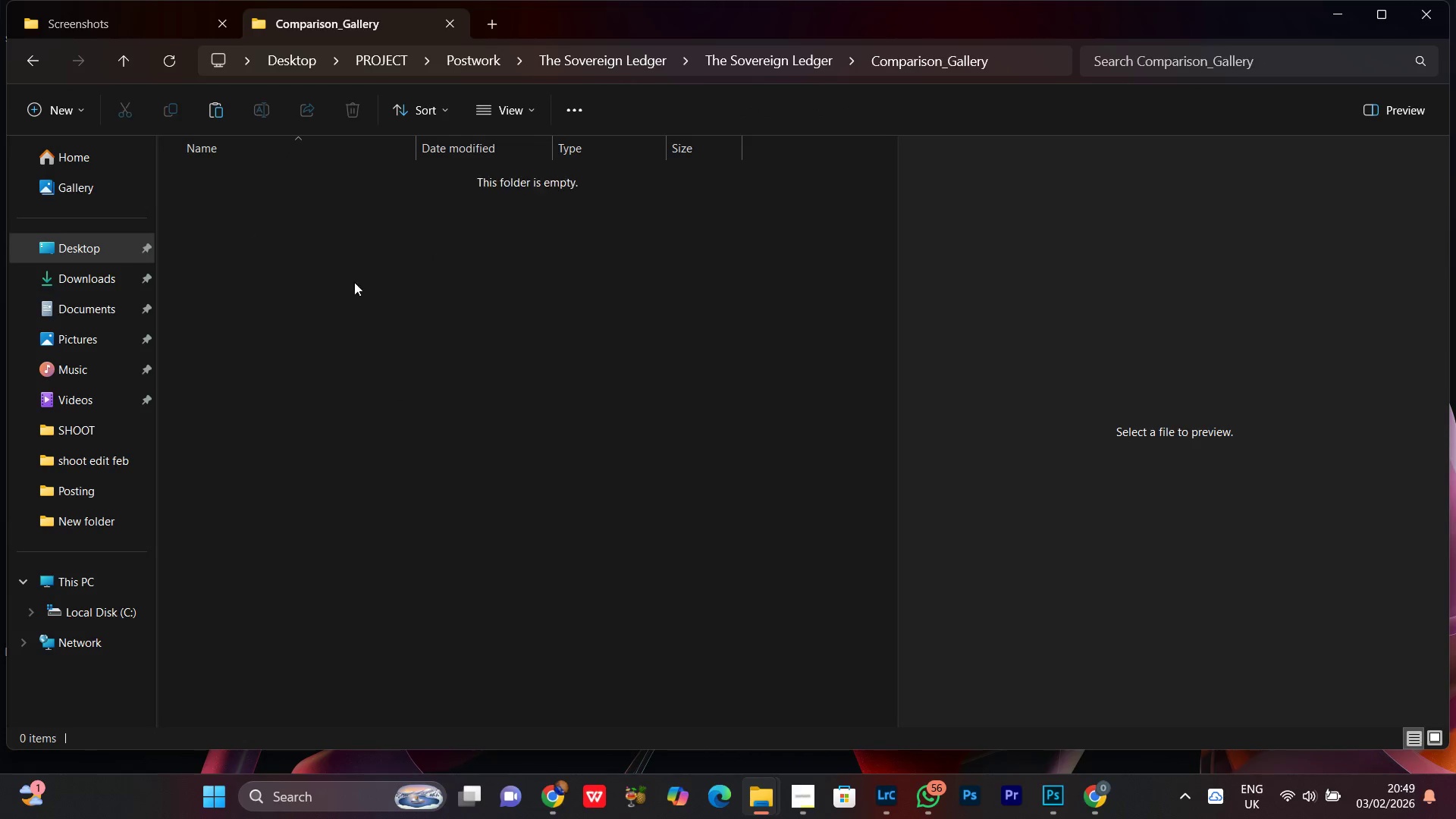 
right_click([346, 272])
 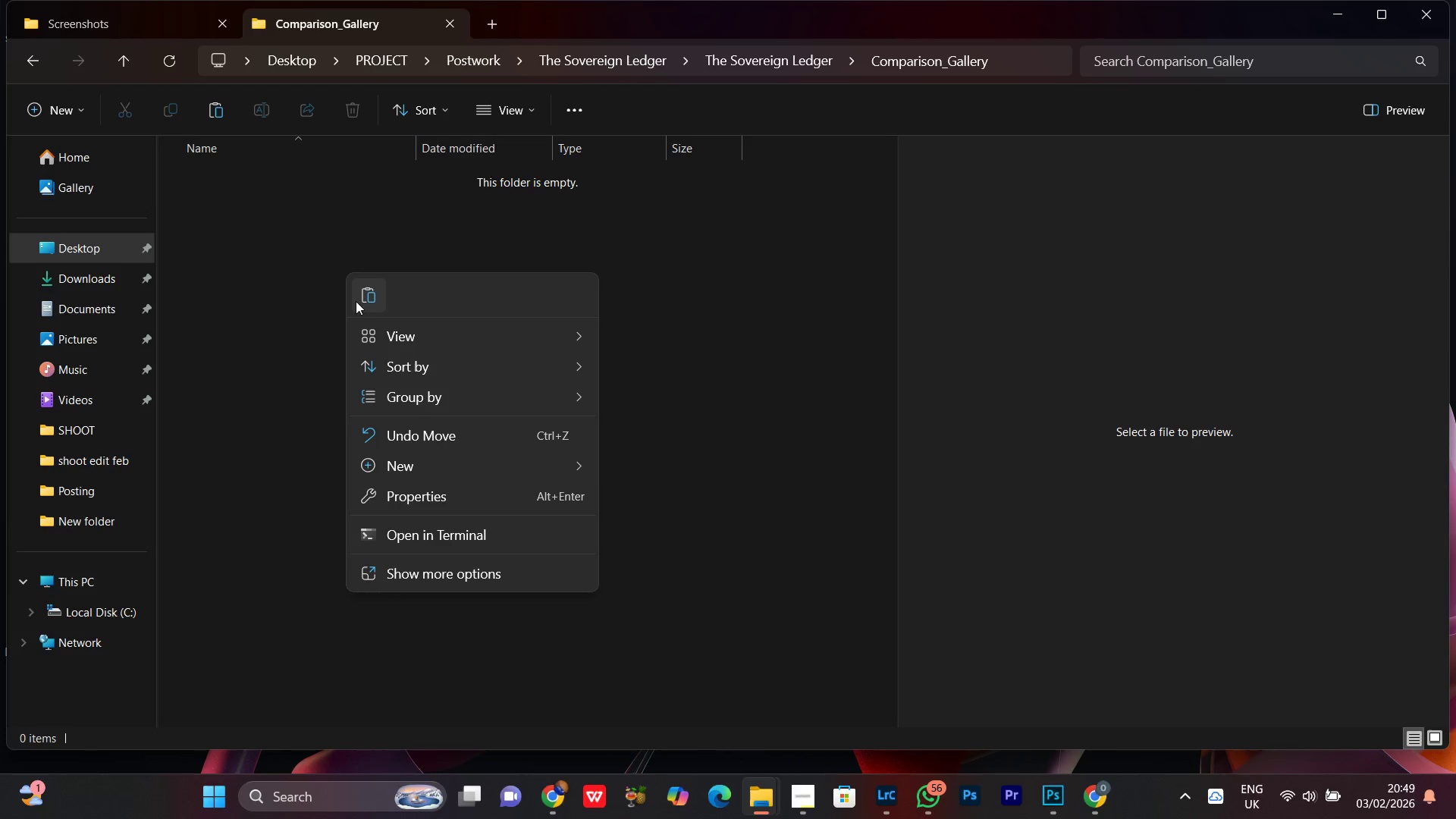 
left_click([378, 299])
 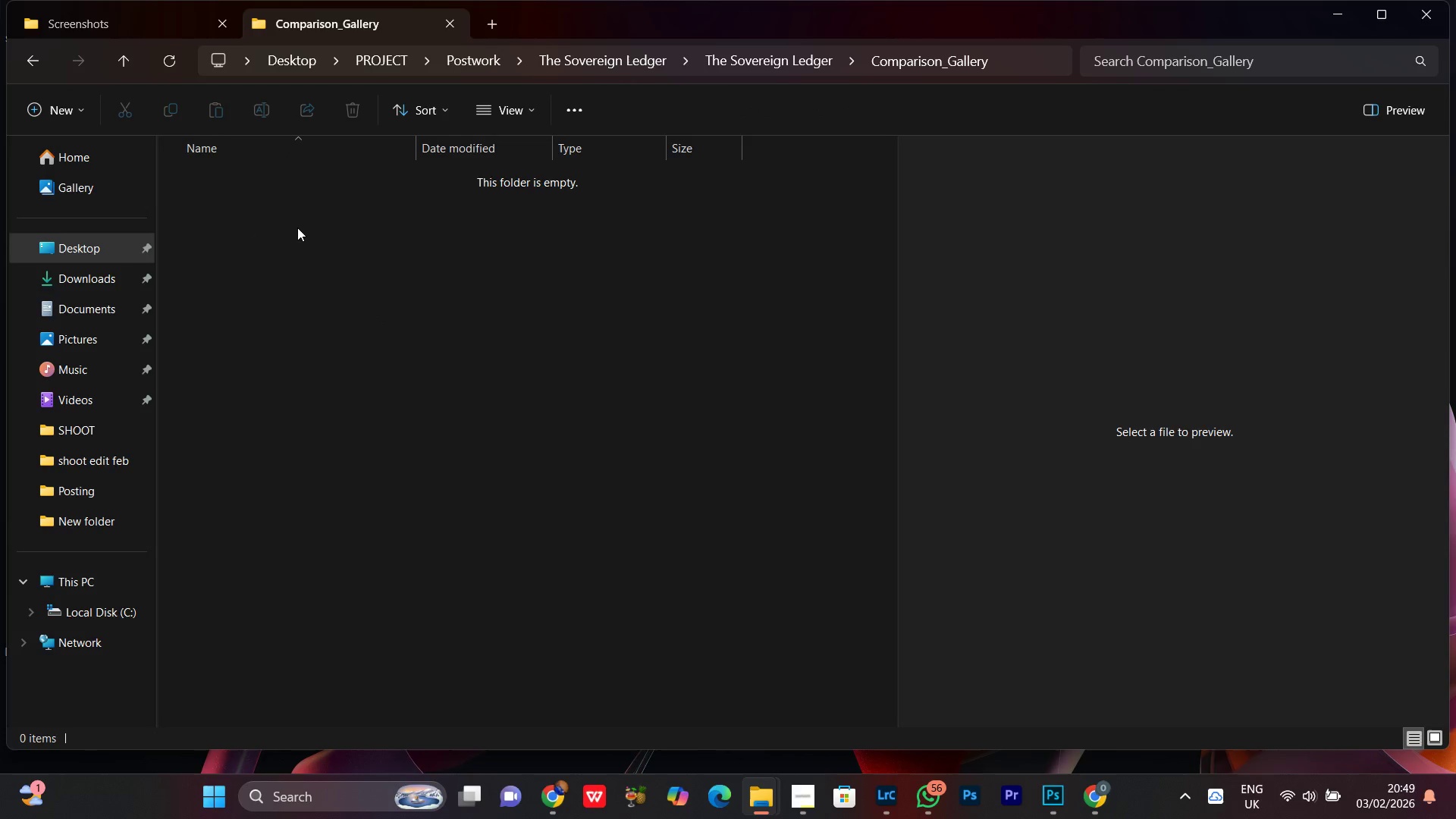 
left_click_drag(start_coordinate=[336, 433], to_coordinate=[406, 240])
 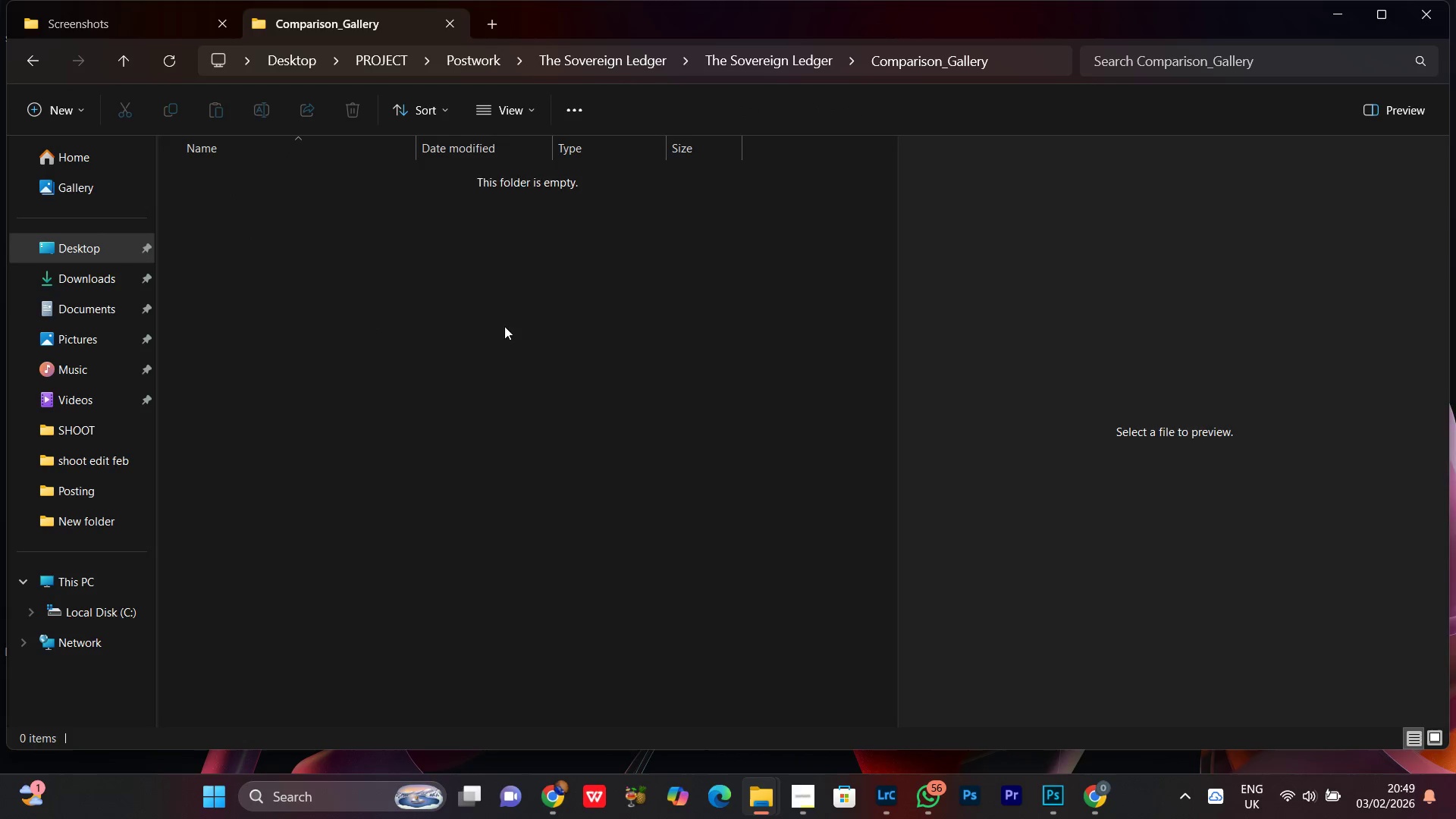 
left_click_drag(start_coordinate=[469, 328], to_coordinate=[459, 329])
 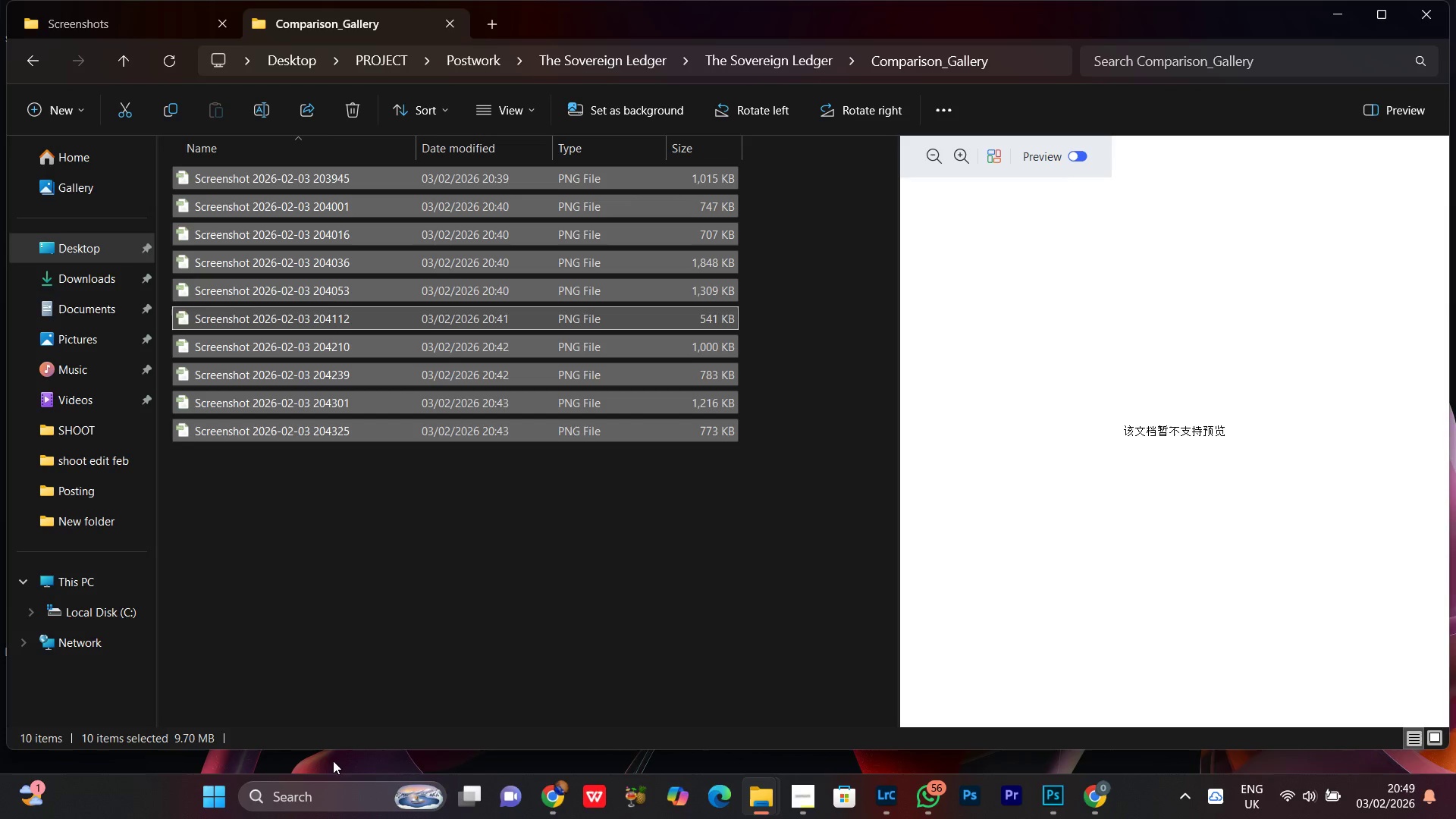 
double_click([356, 535])
 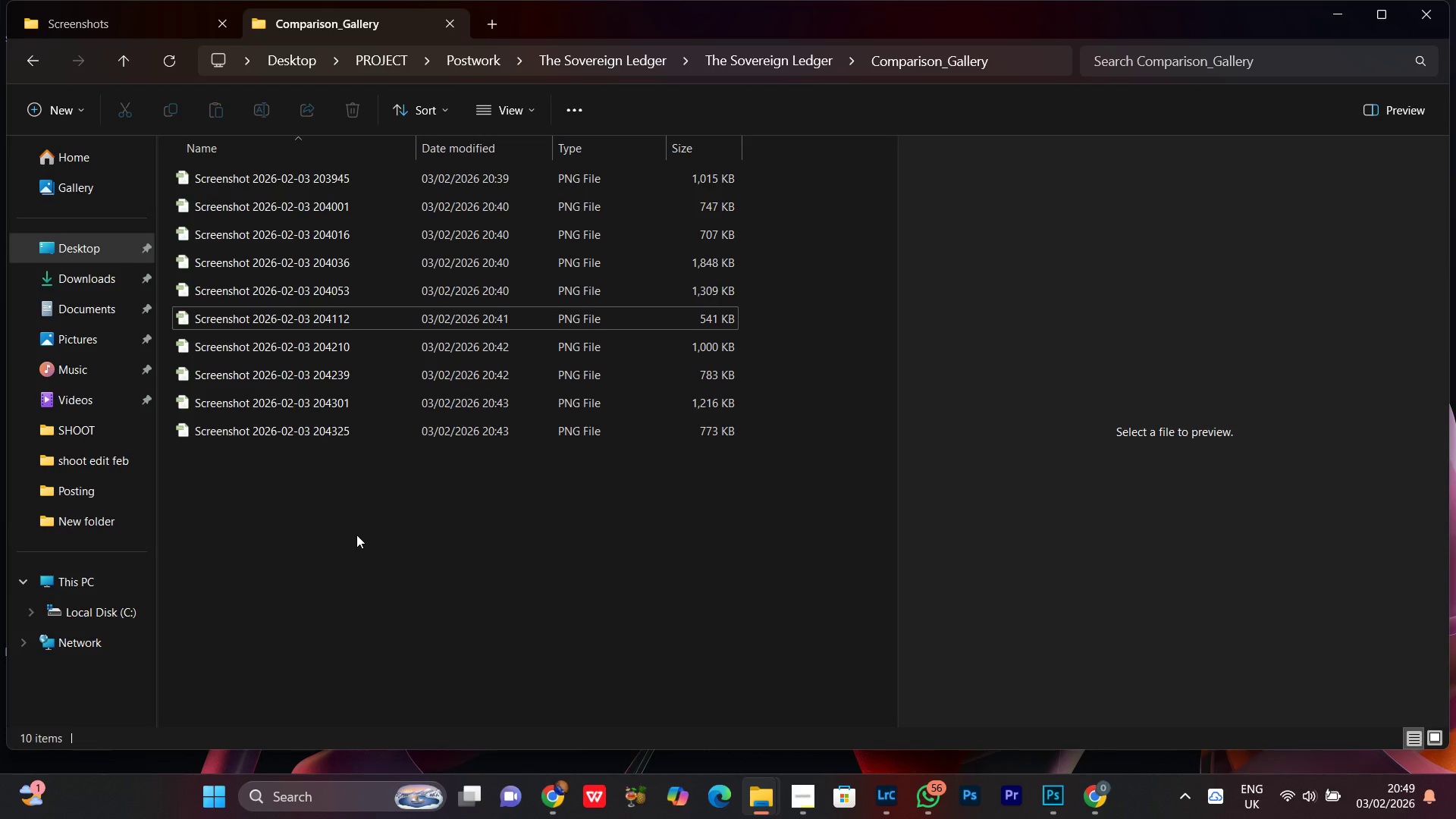 
triple_click([356, 535])
 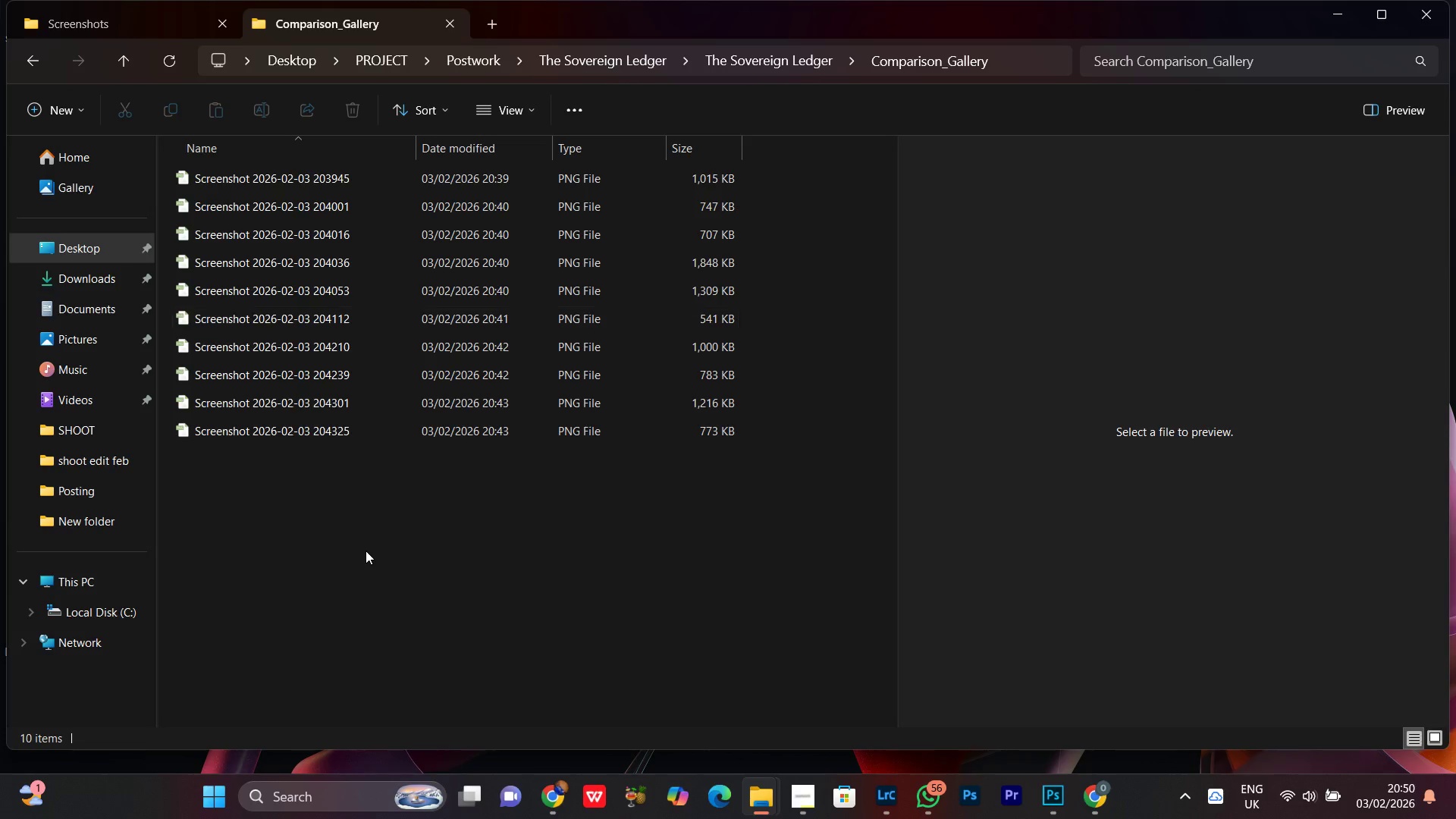 
left_click([438, 337])
 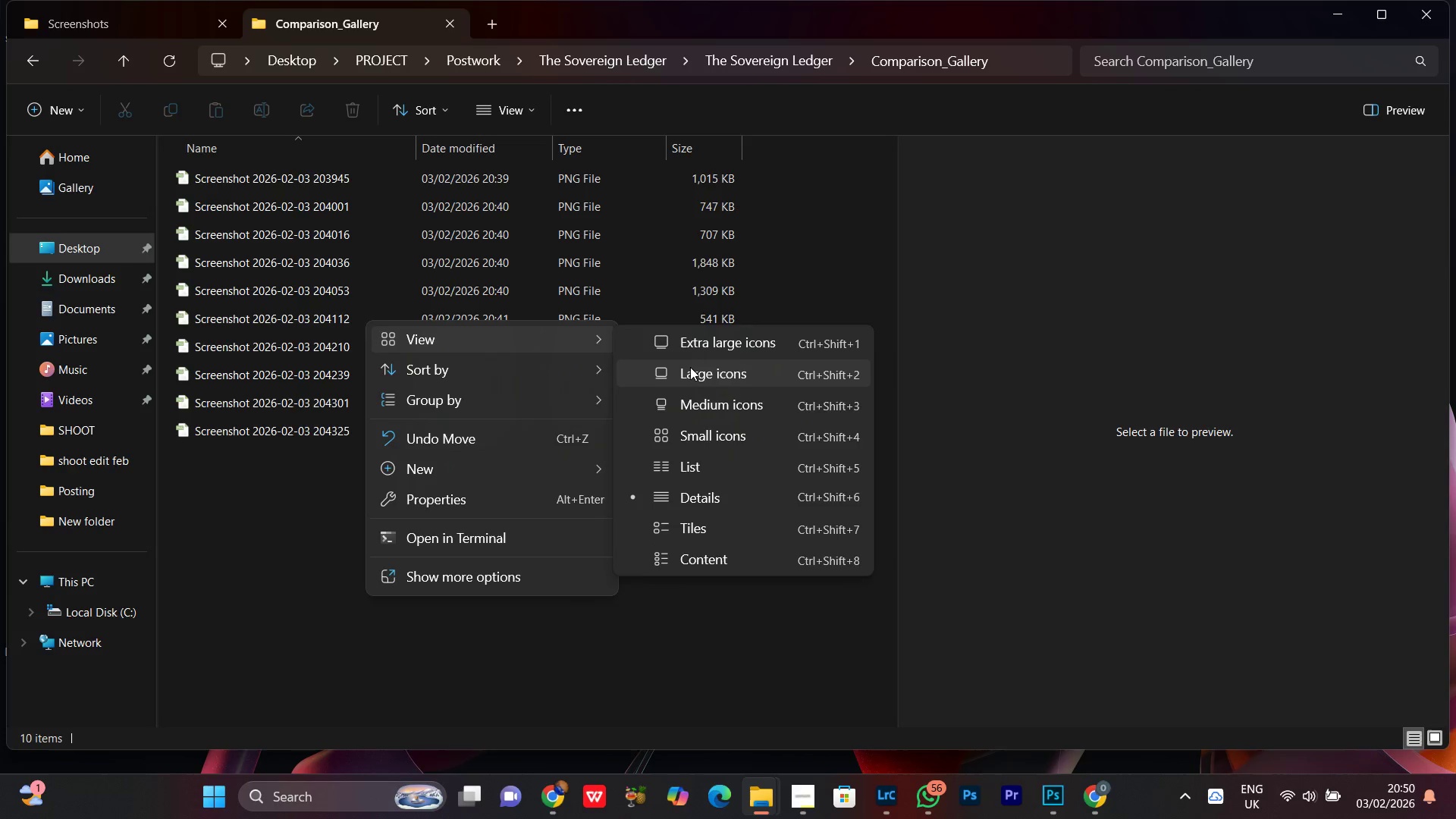 
left_click([690, 367])
 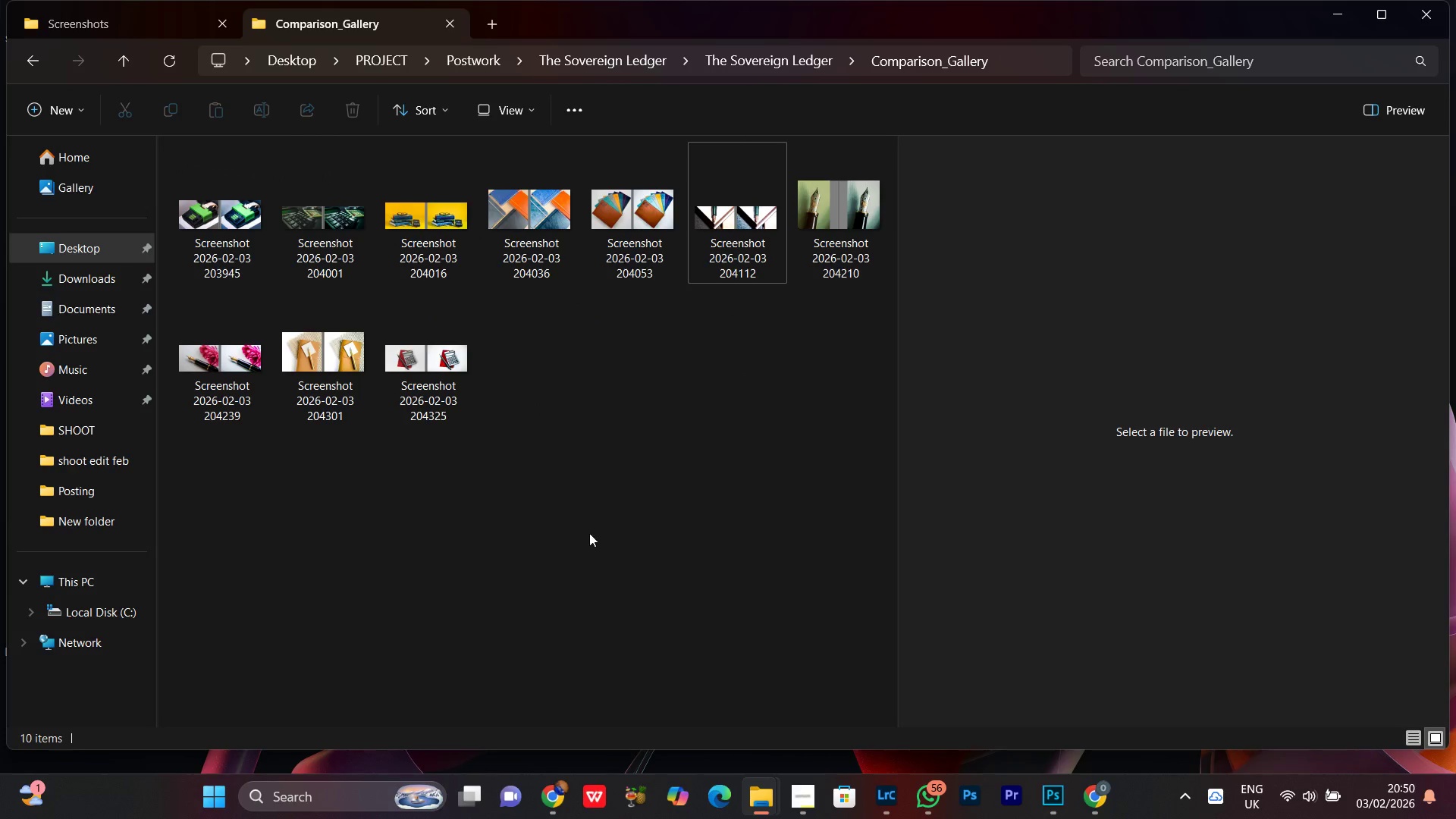 
left_click([541, 492])
 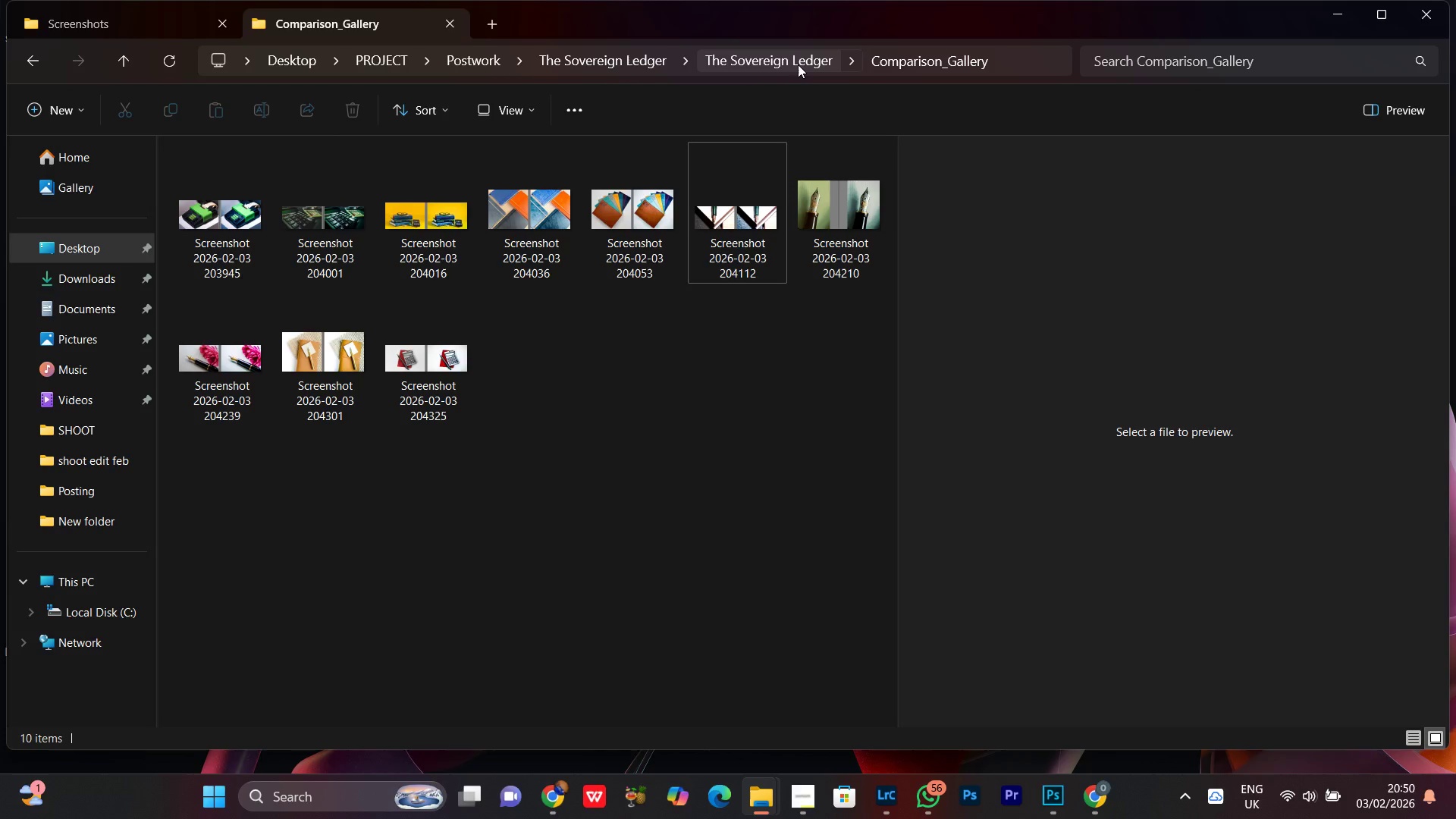 
left_click([792, 61])
 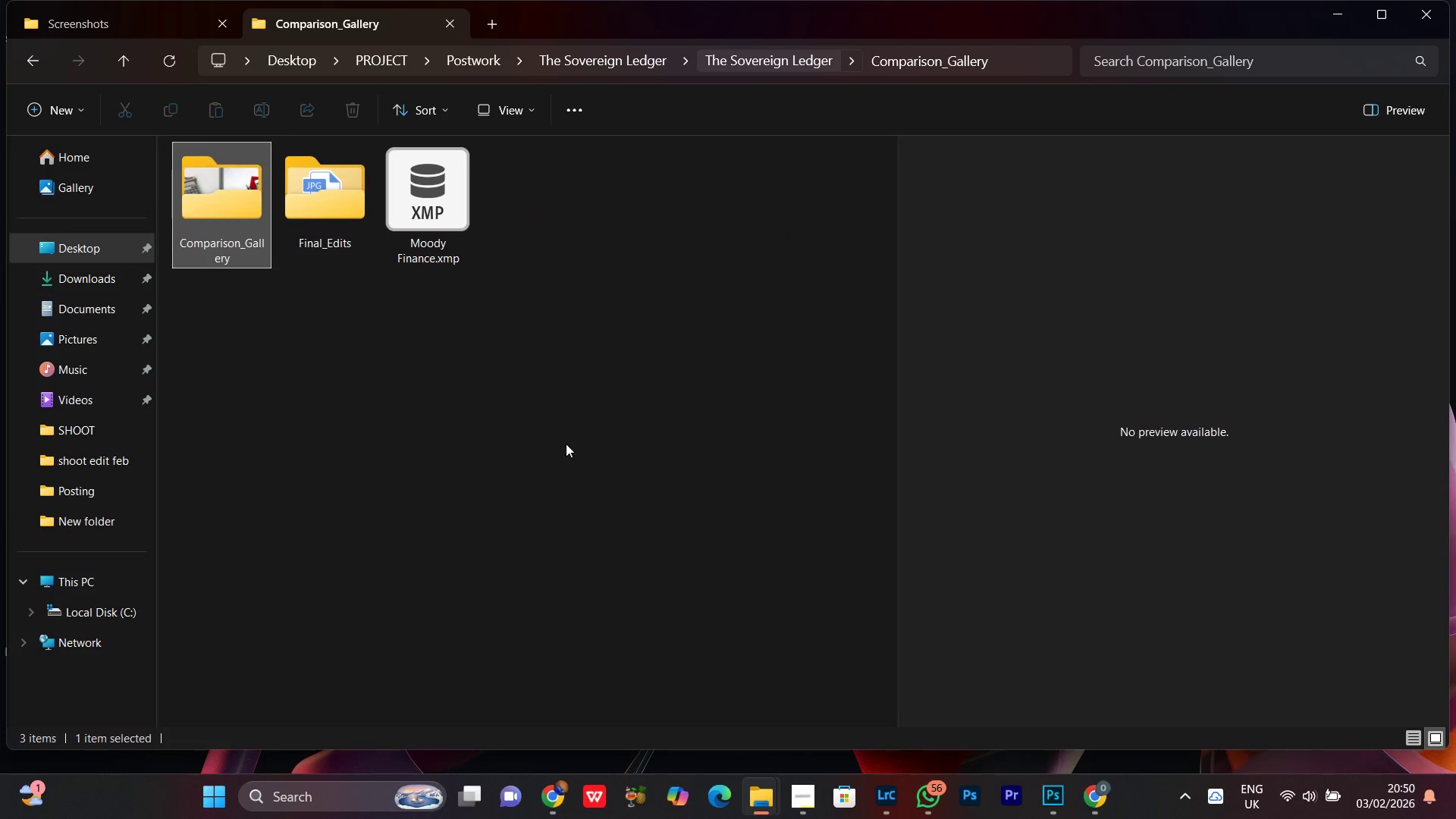 
left_click([522, 476])
 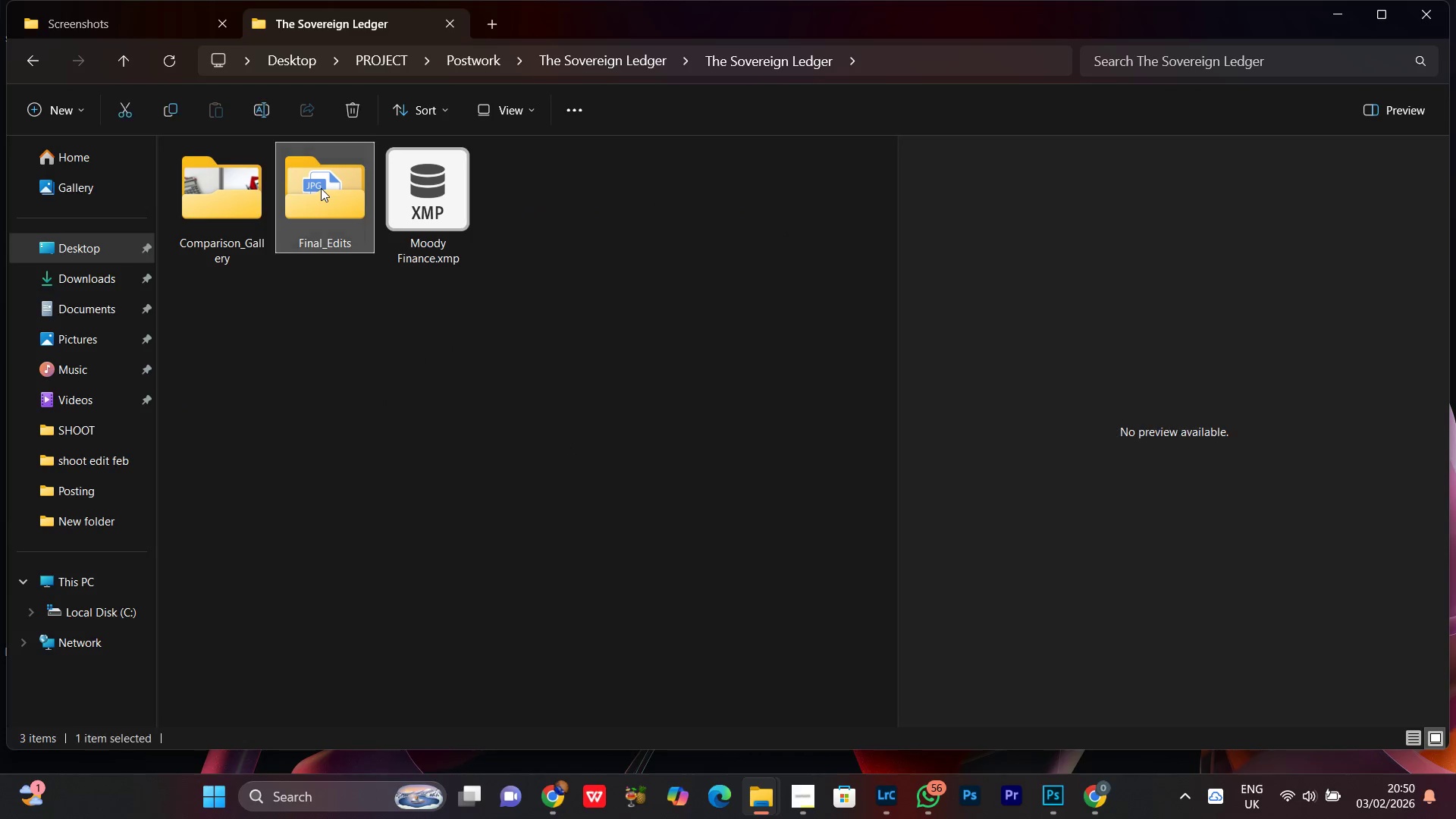 
double_click([321, 188])
 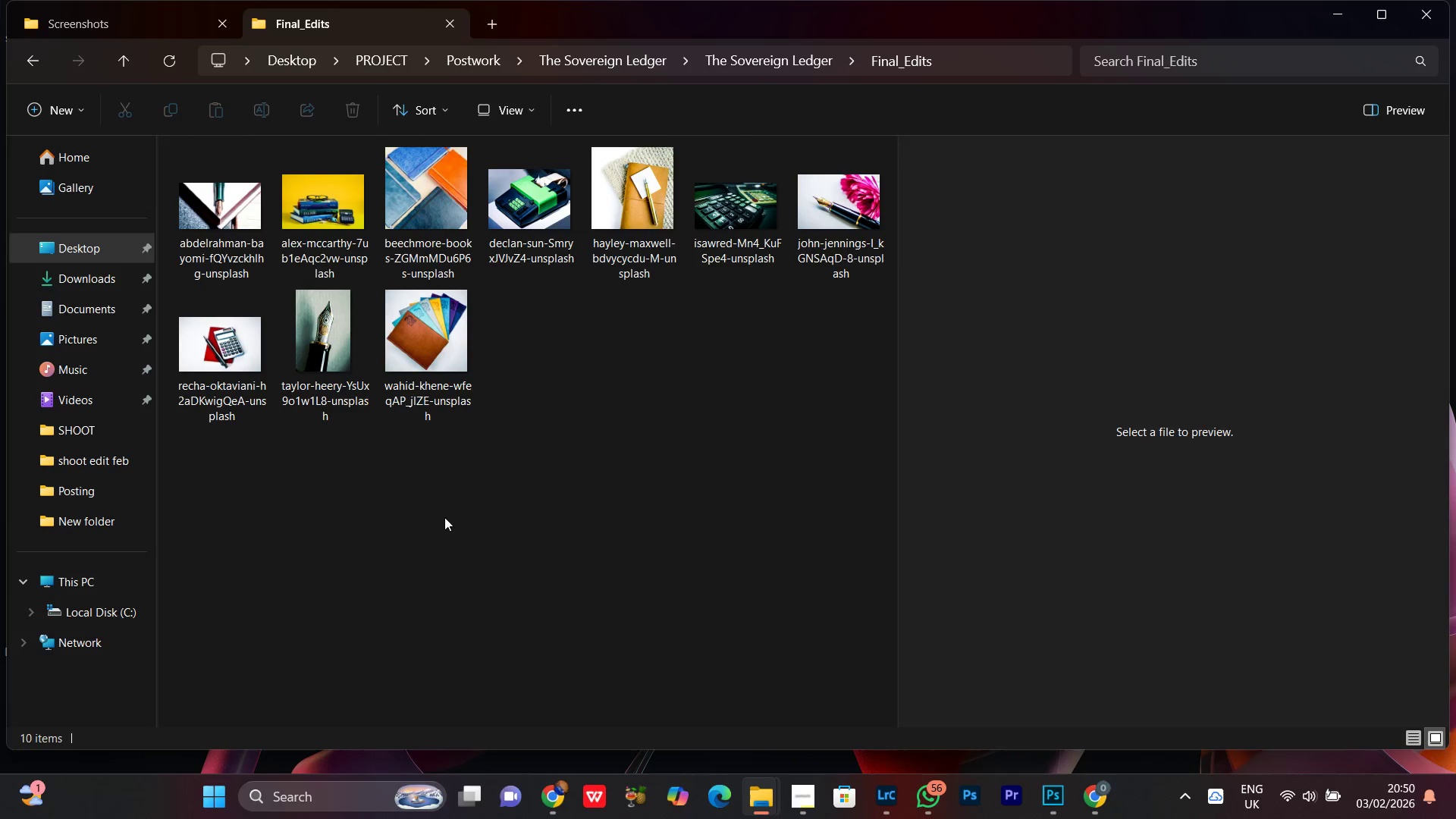 
left_click([406, 538])
 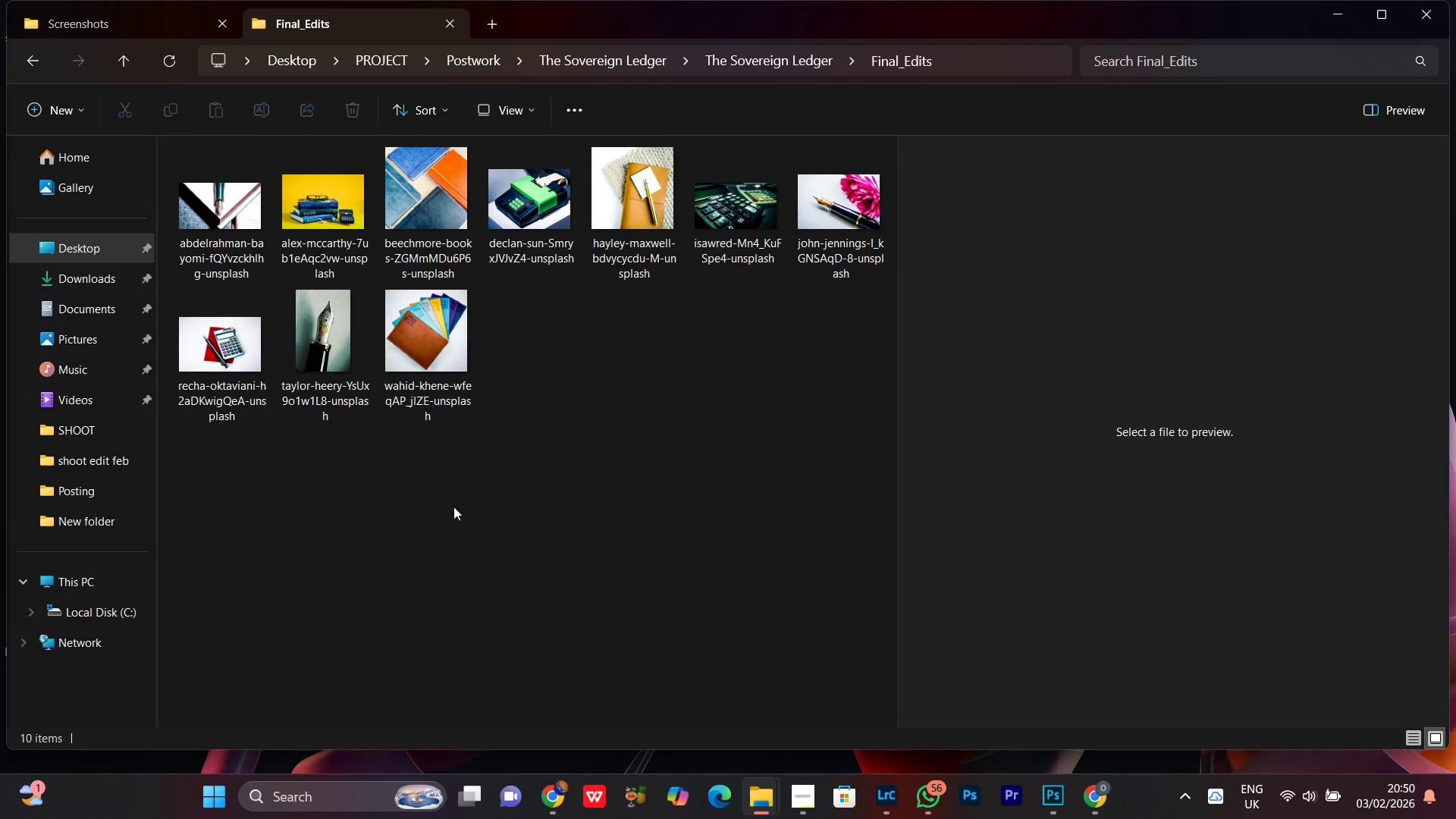 
right_click([460, 499])
 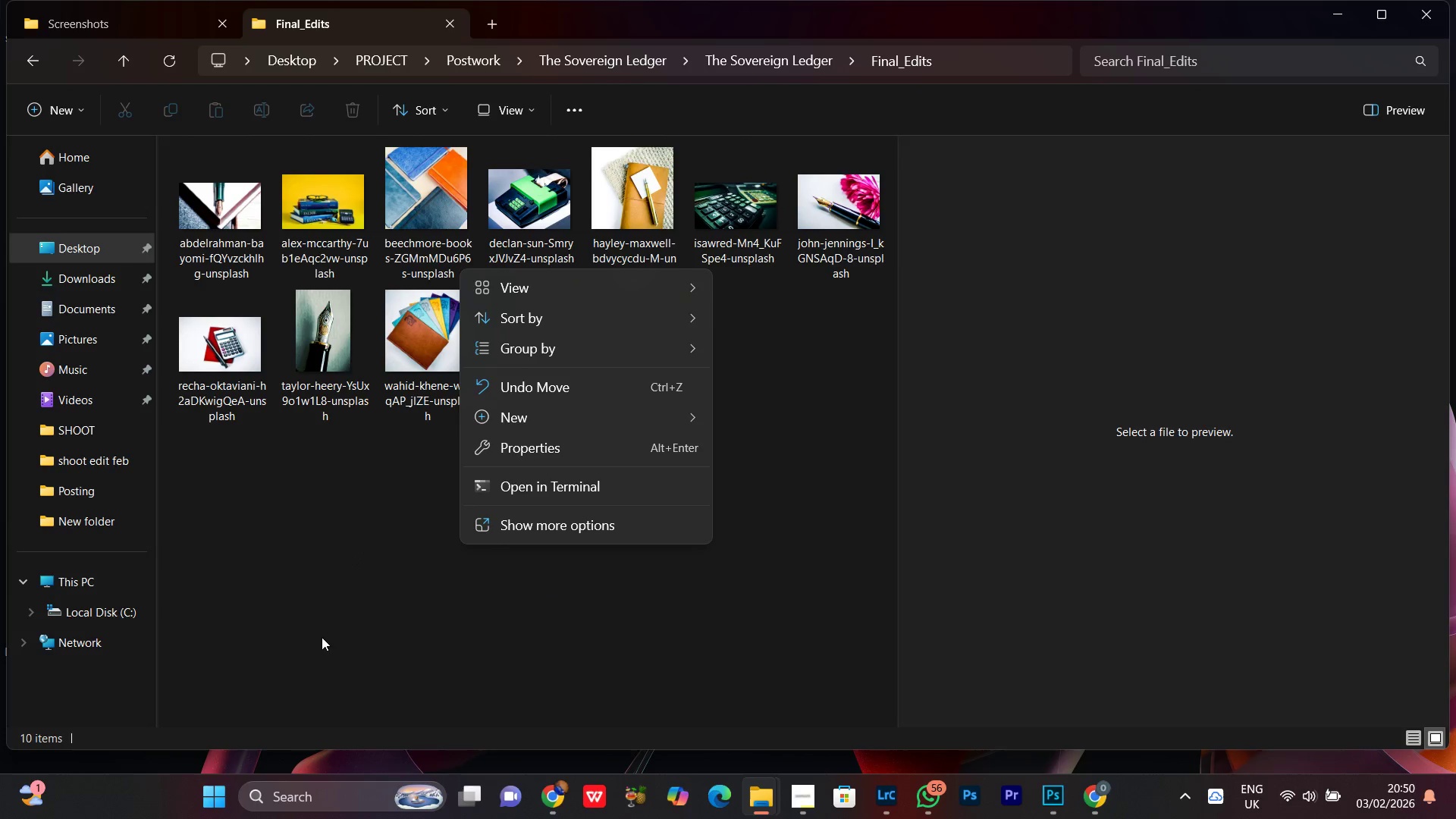 
left_click([353, 585])
 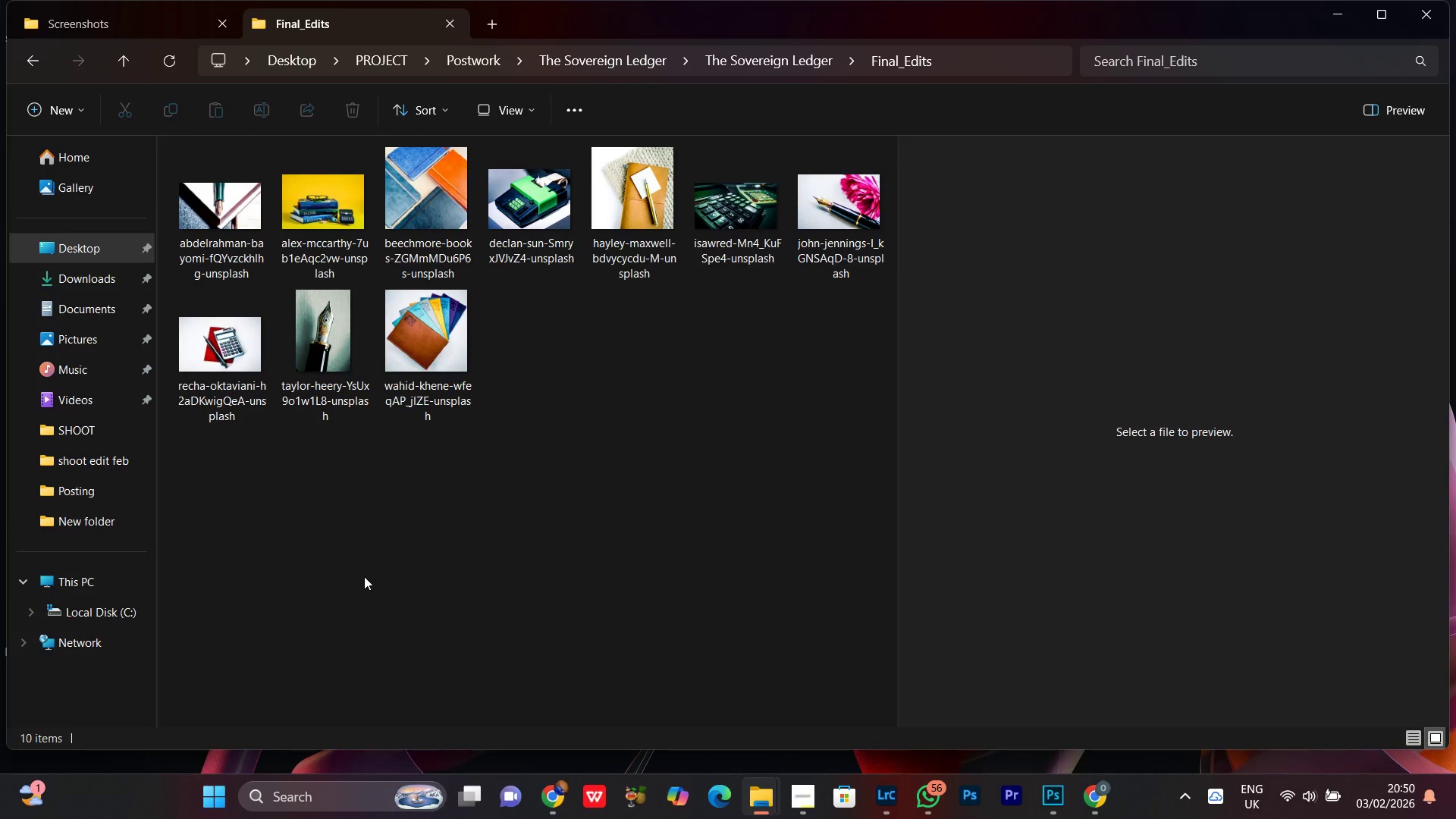 
wait(5.12)
 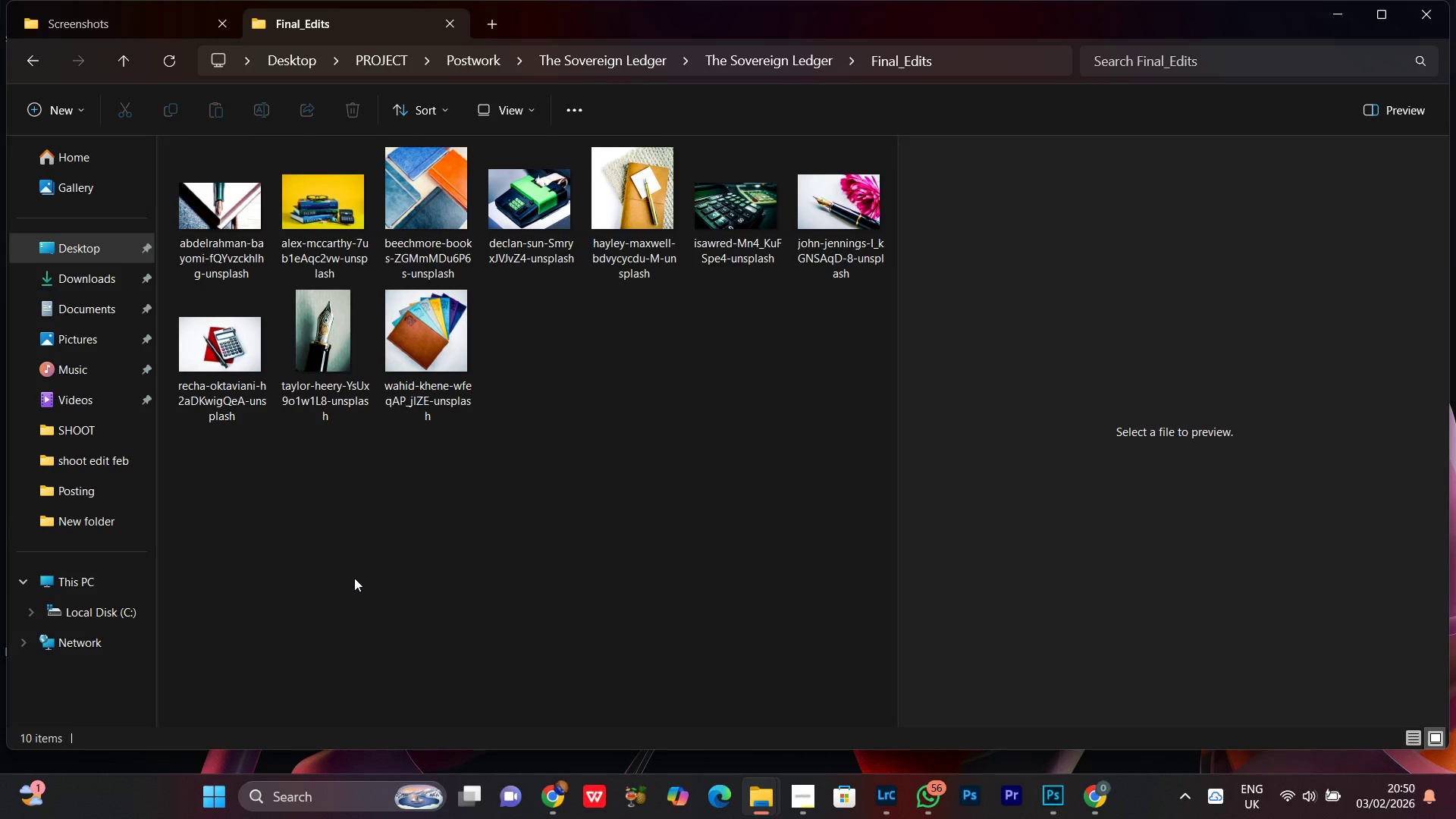 
right_click([585, 395])
 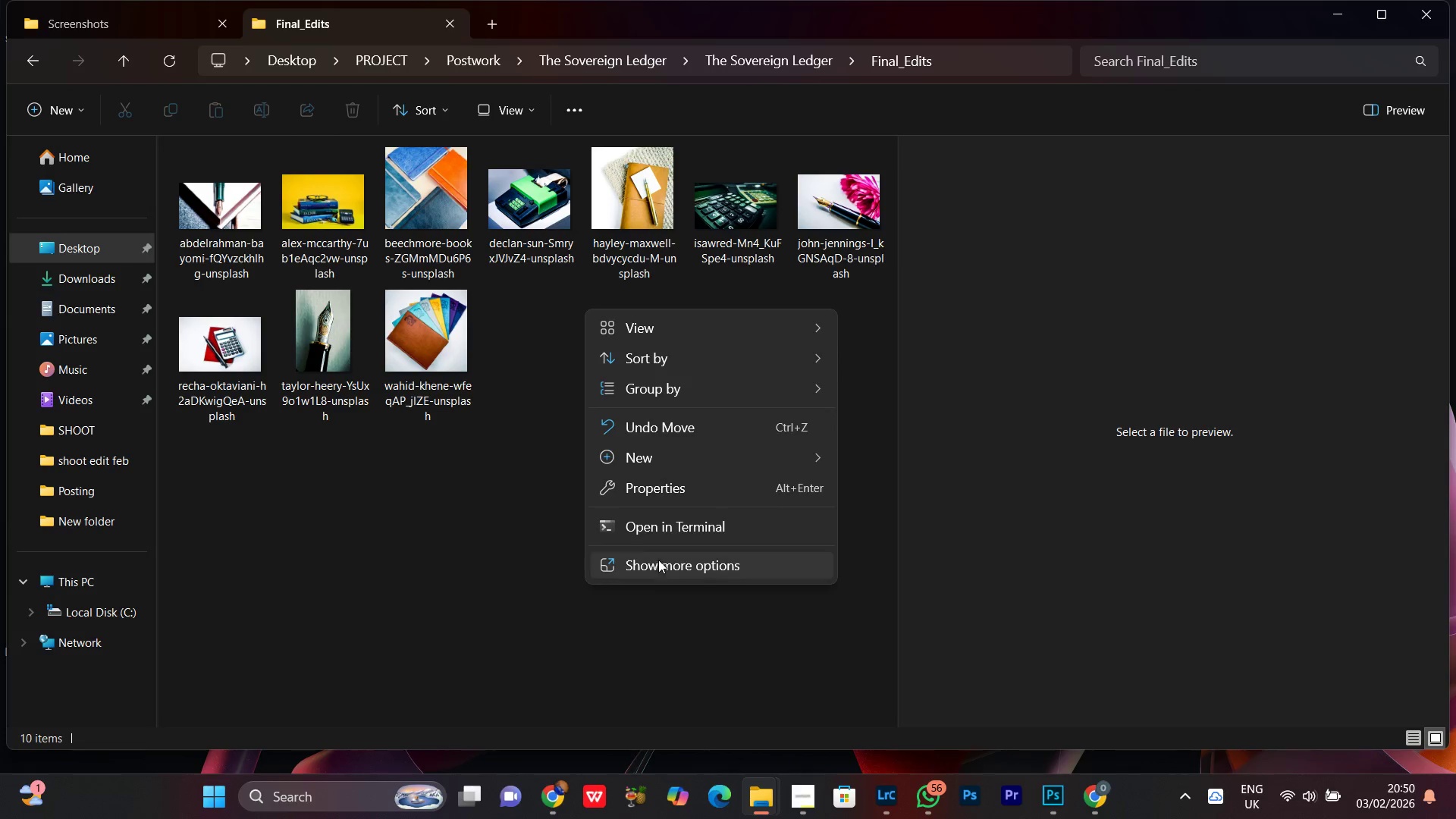 
left_click([667, 566])
 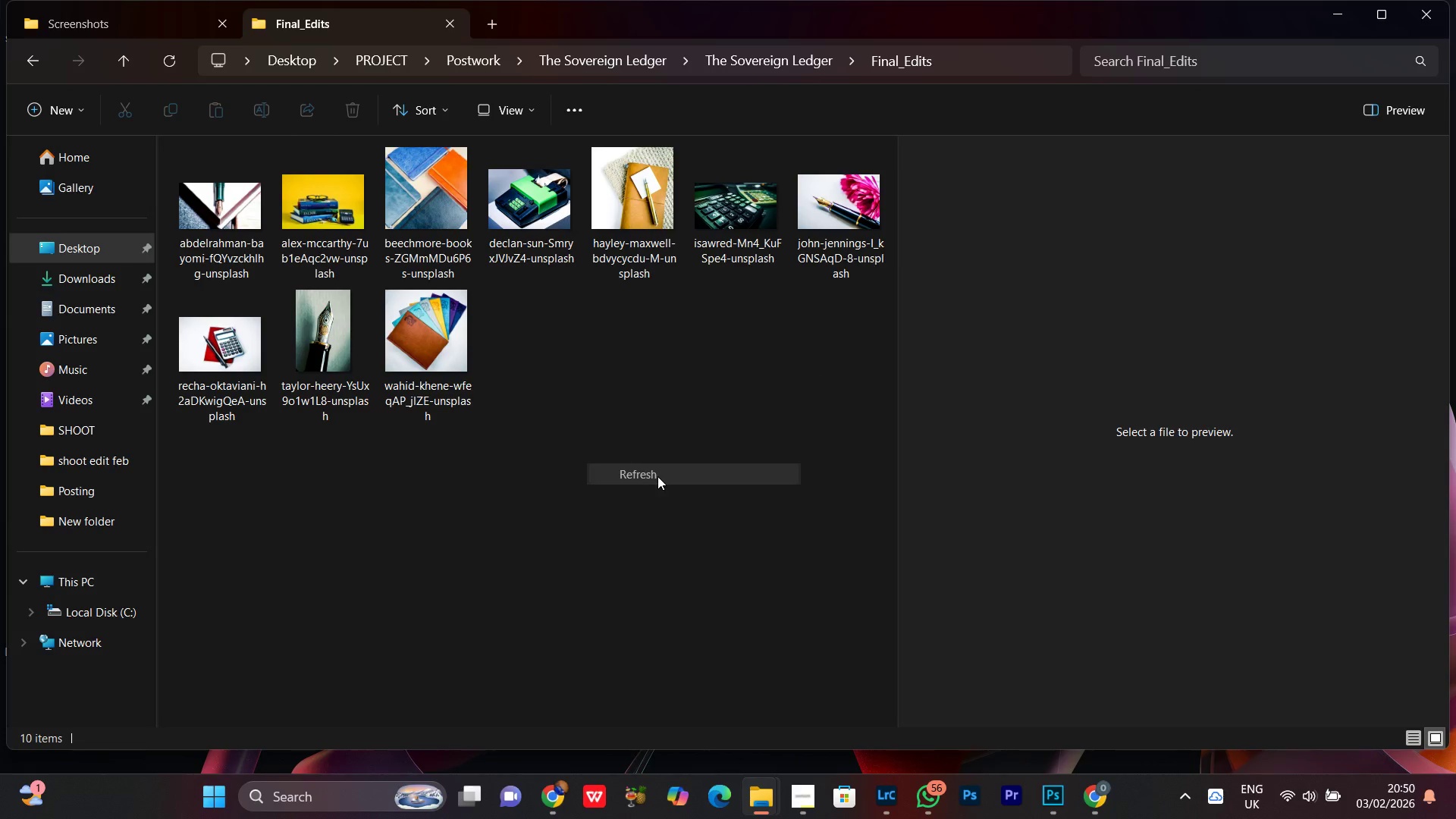 
double_click([546, 483])
 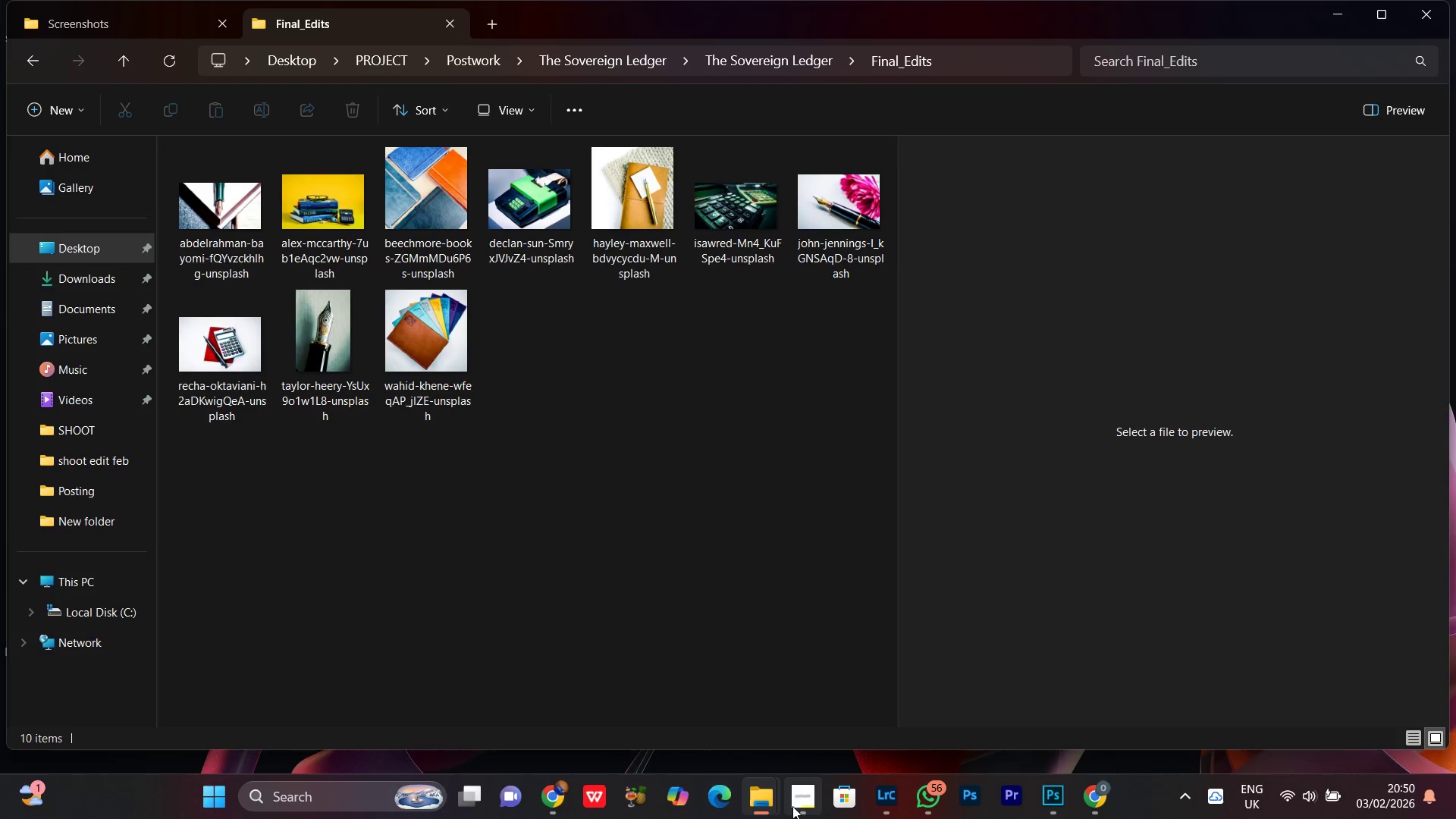 
left_click([803, 805])